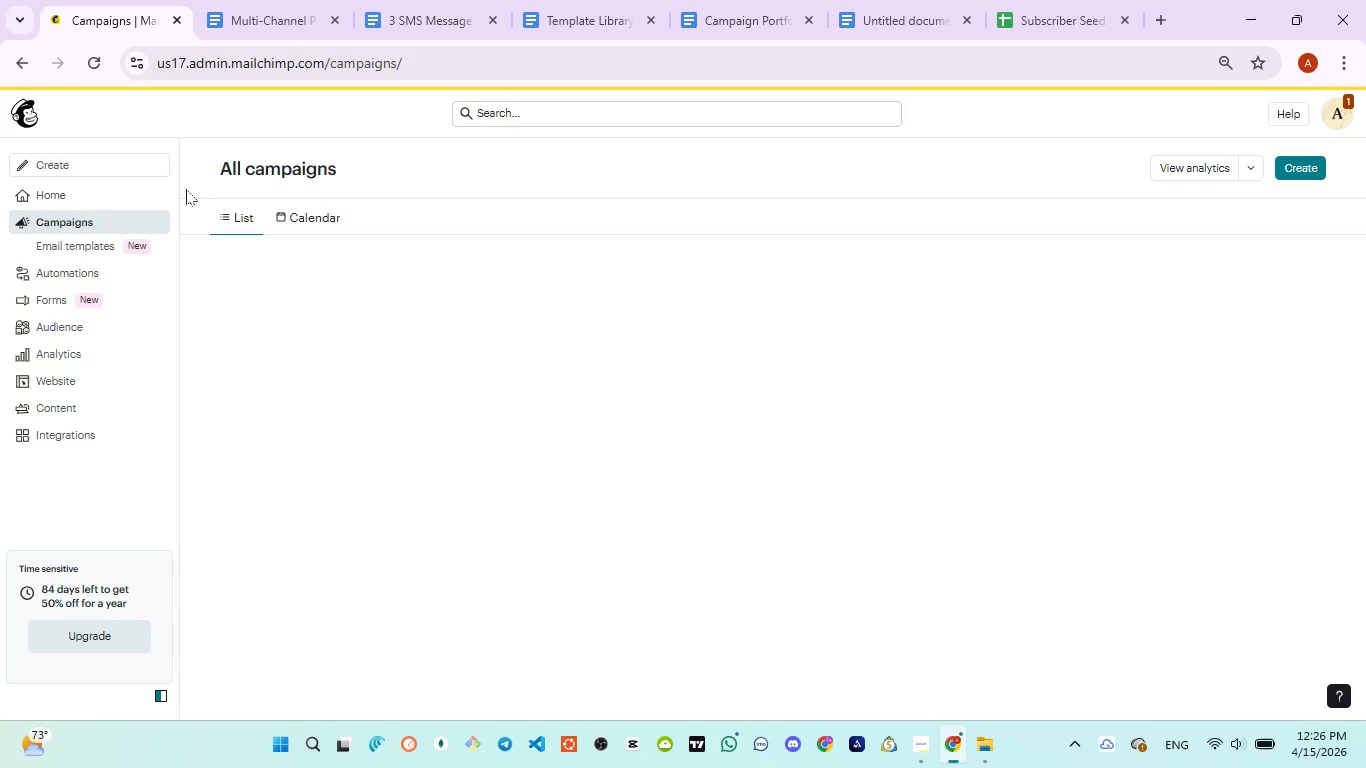 
wait(8.94)
 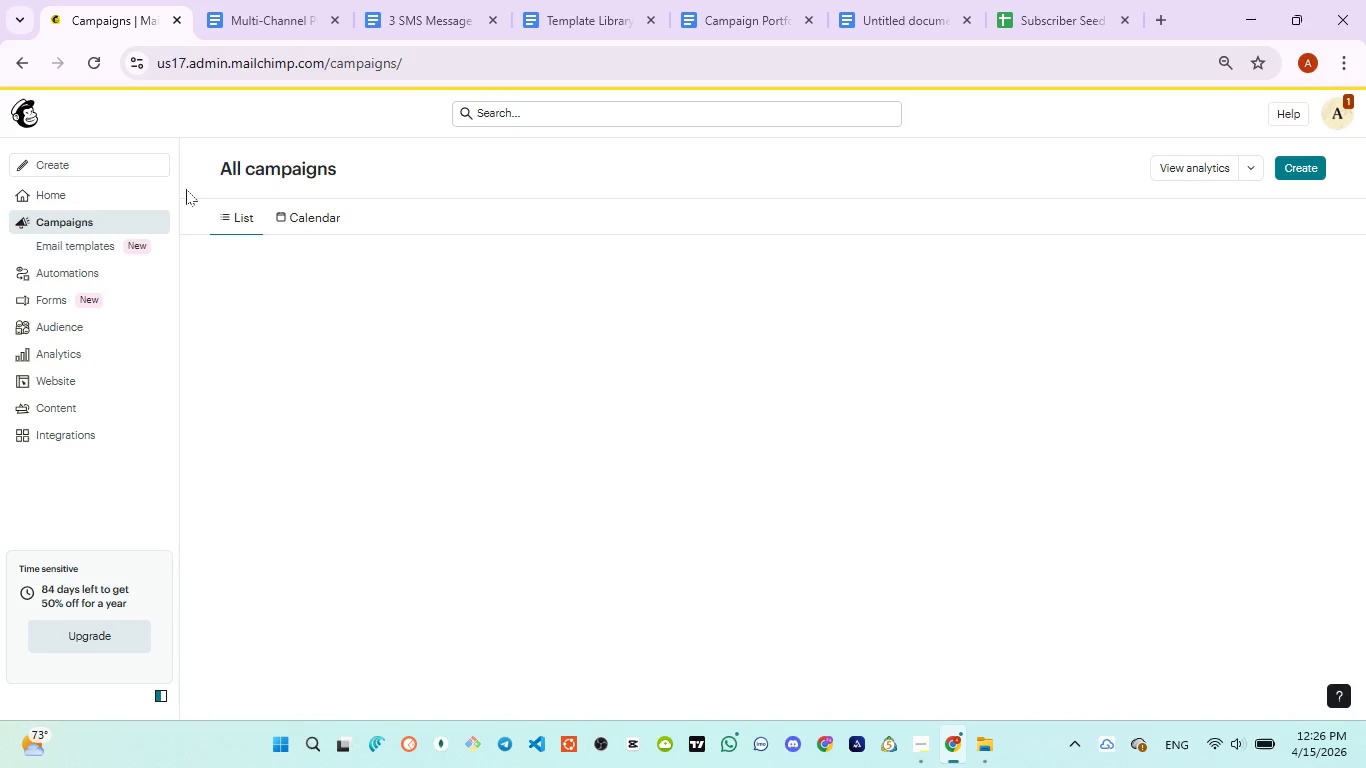 
left_click([1297, 425])
 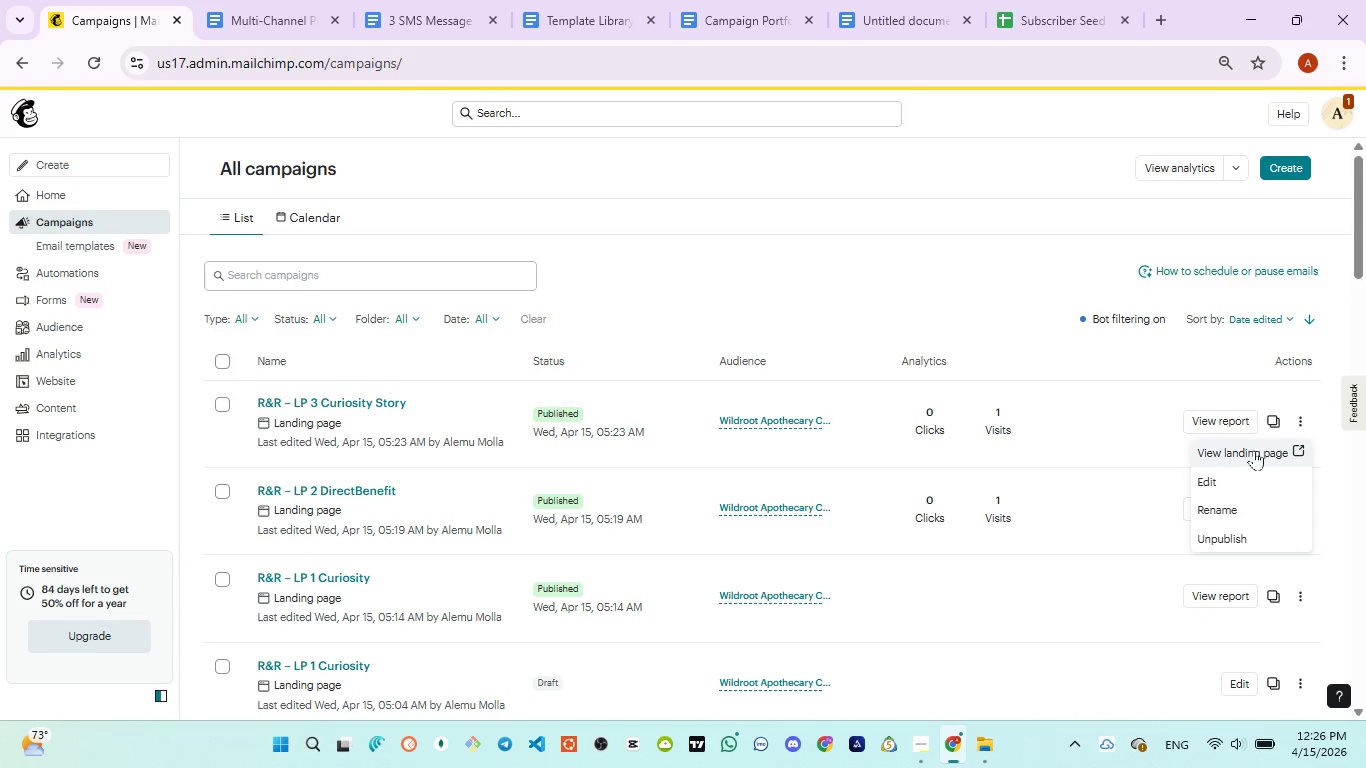 
left_click([1247, 456])
 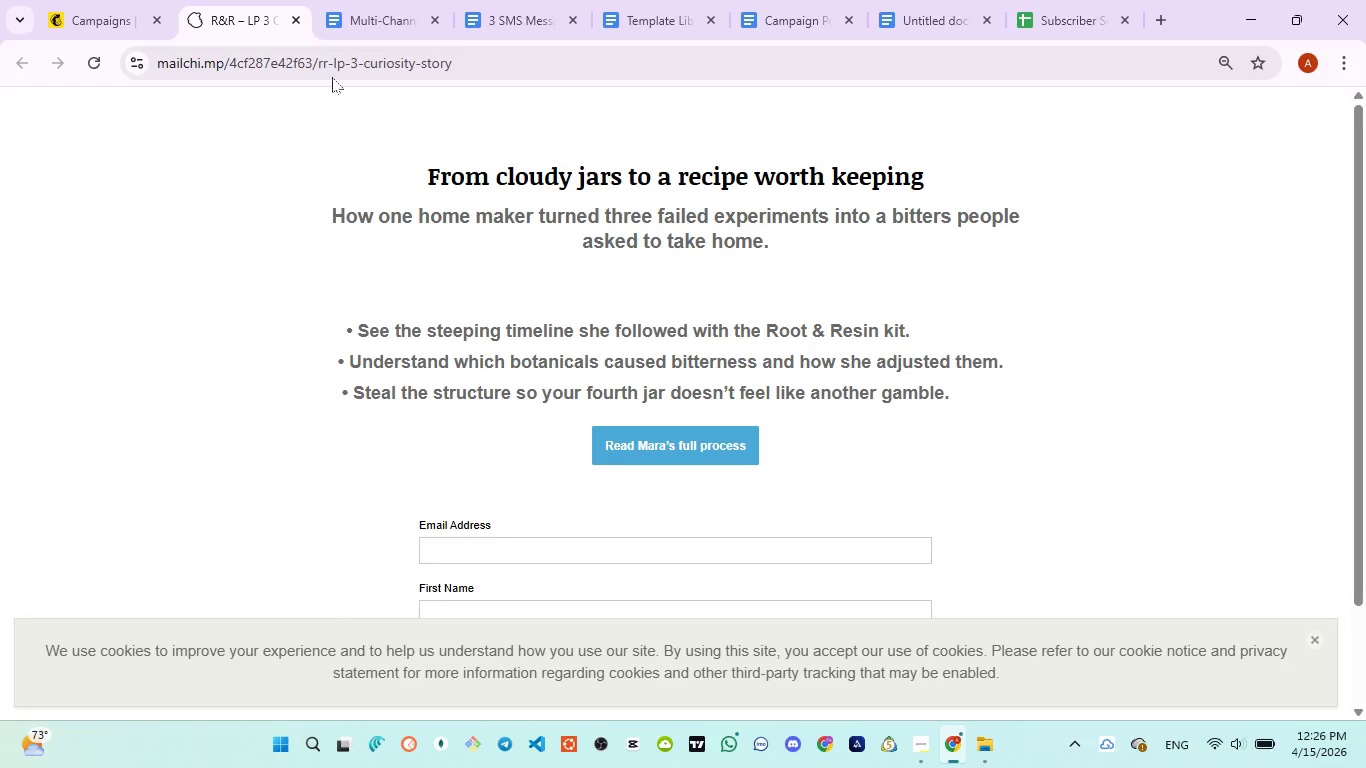 
left_click([291, 22])
 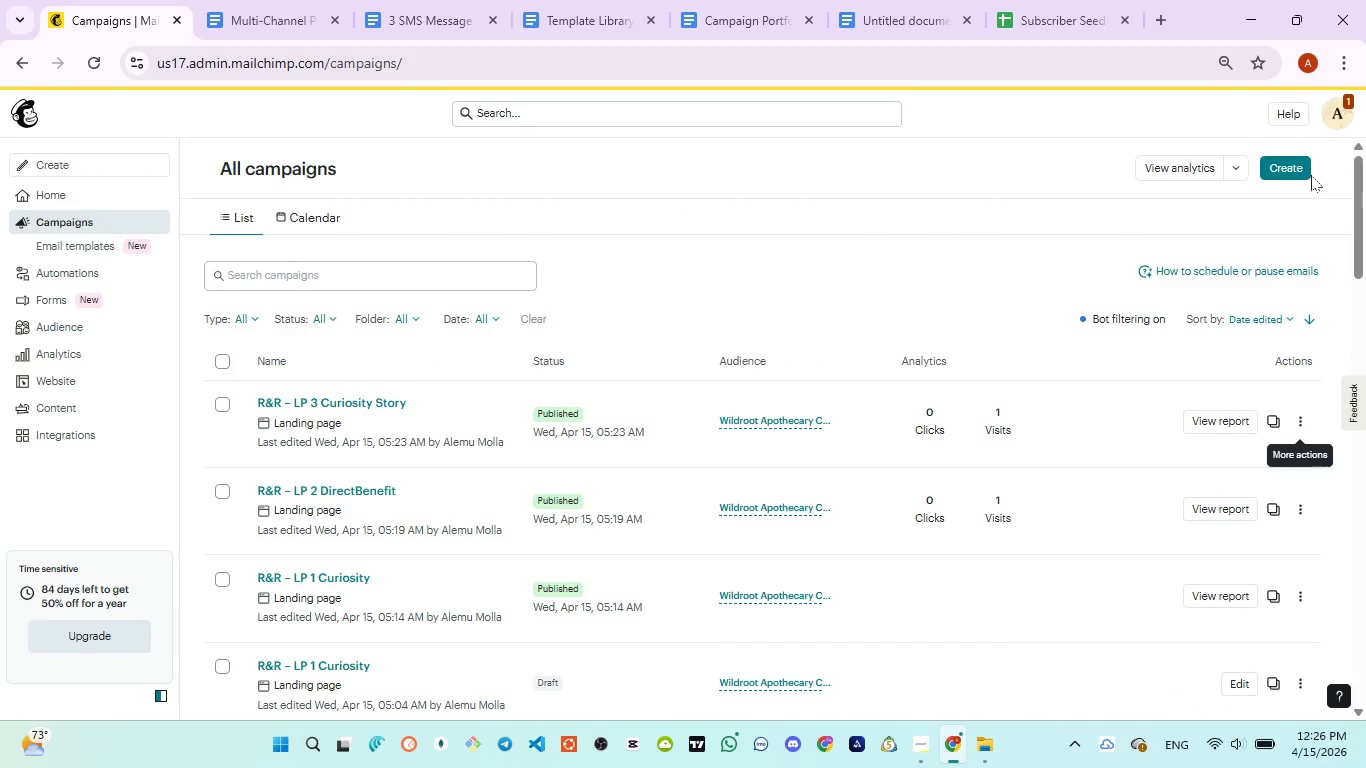 
left_click([1295, 172])
 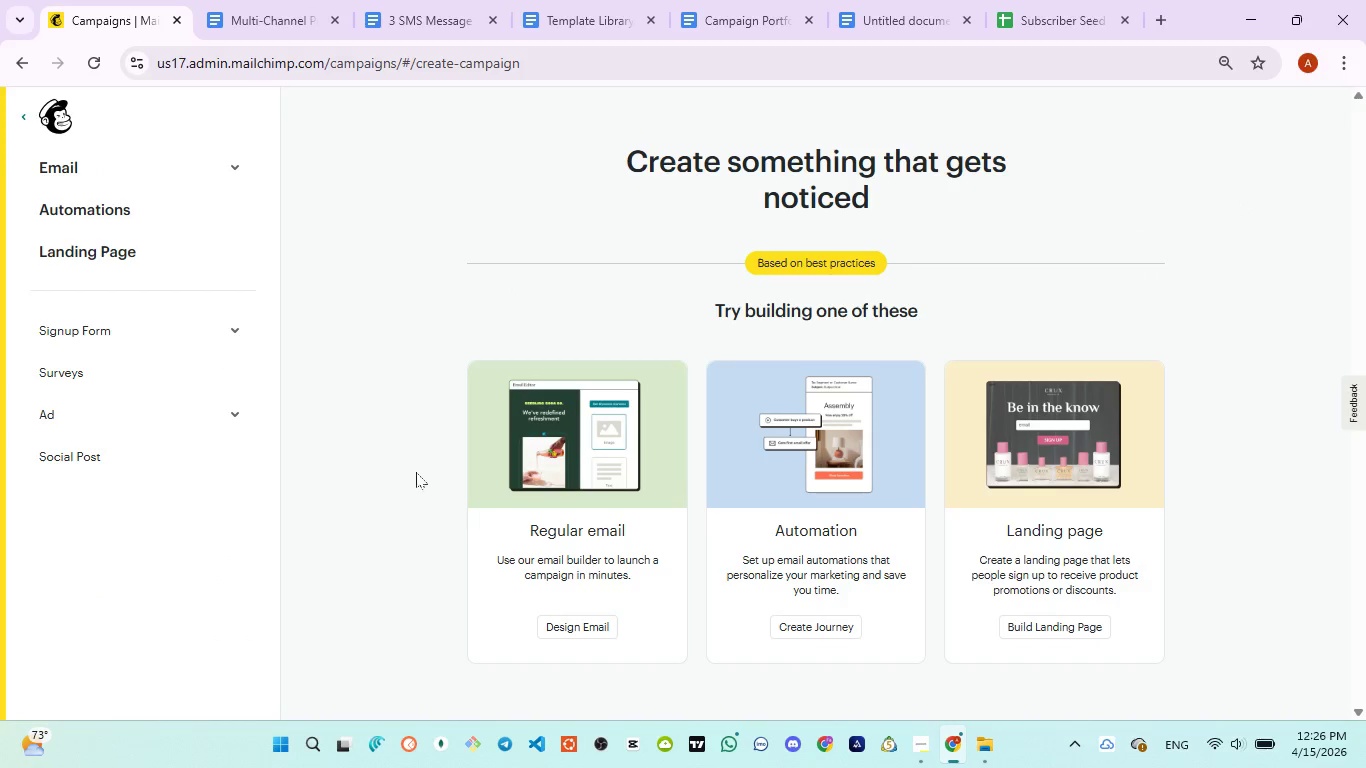 
left_click([164, 250])
 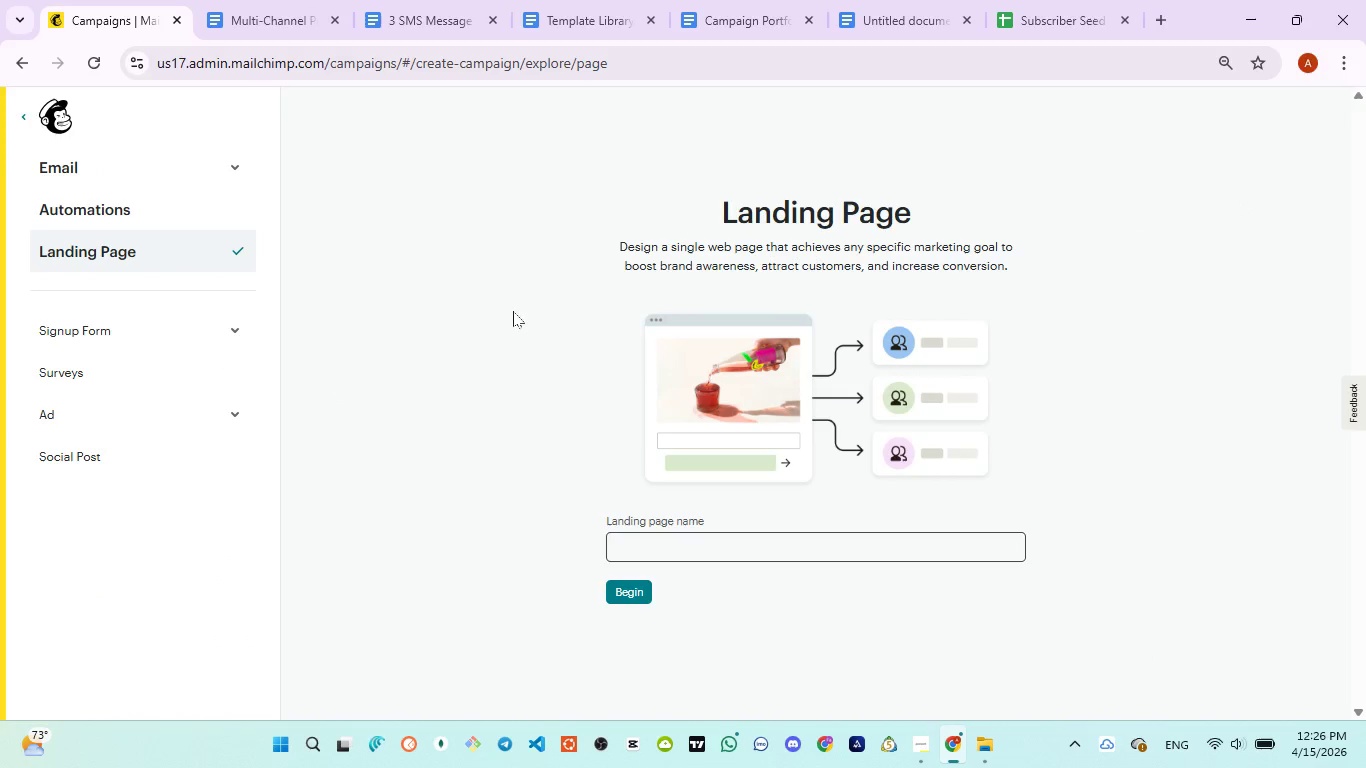 
left_click([427, 14])
 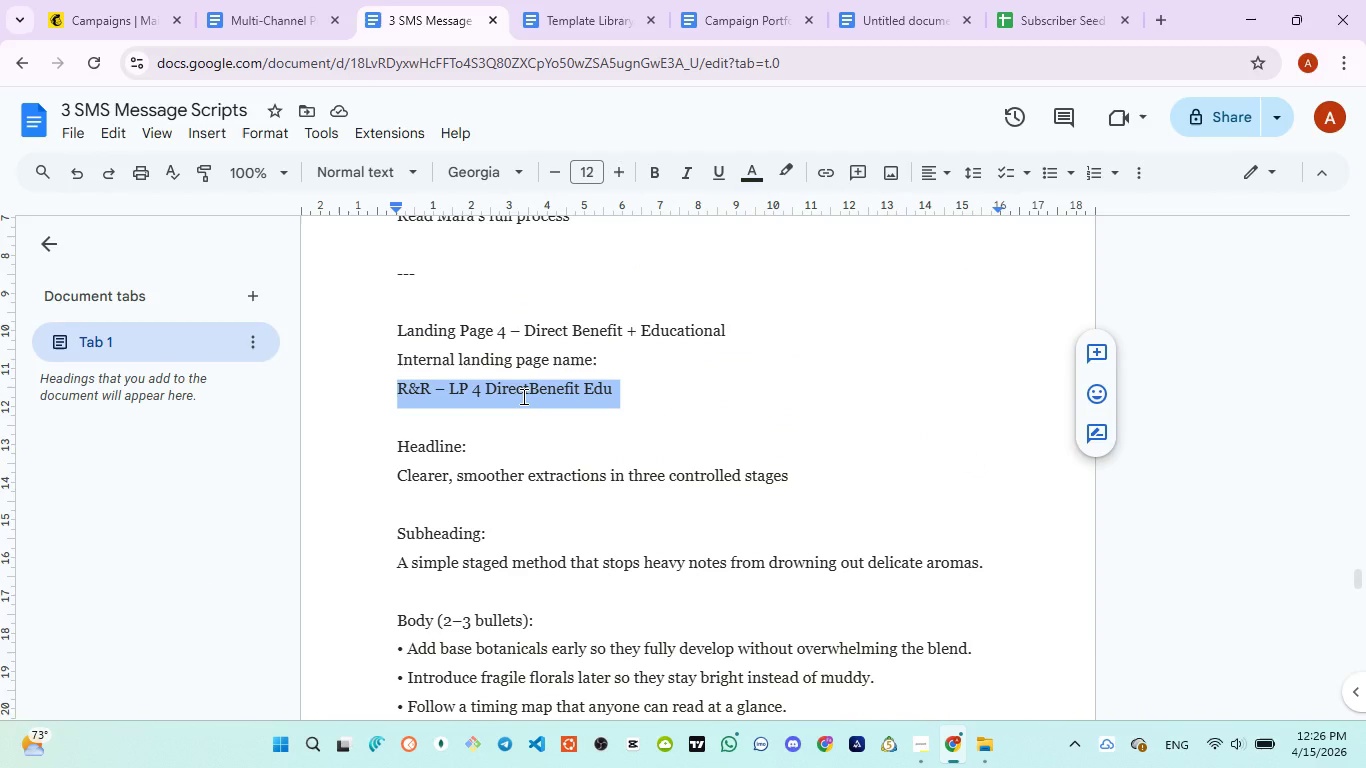 
key(Control+C)
 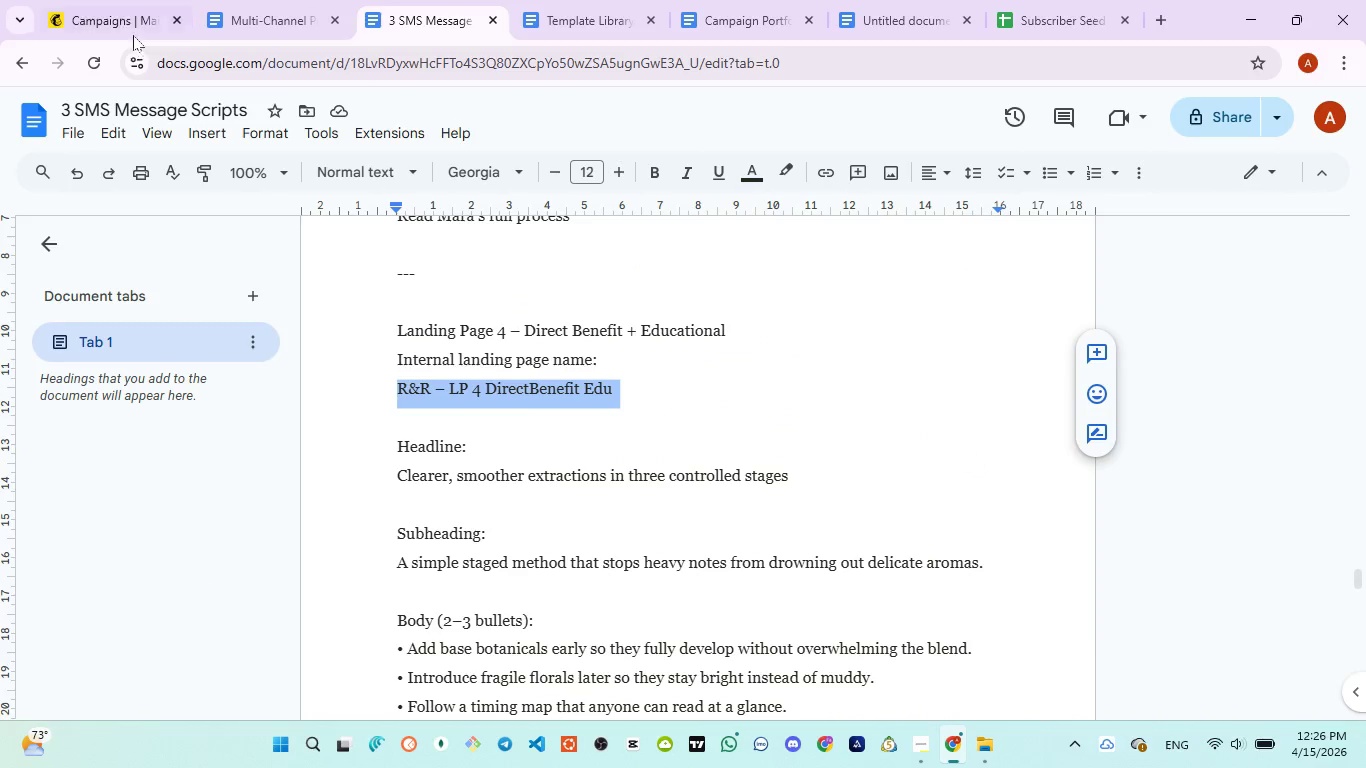 
left_click([123, 22])
 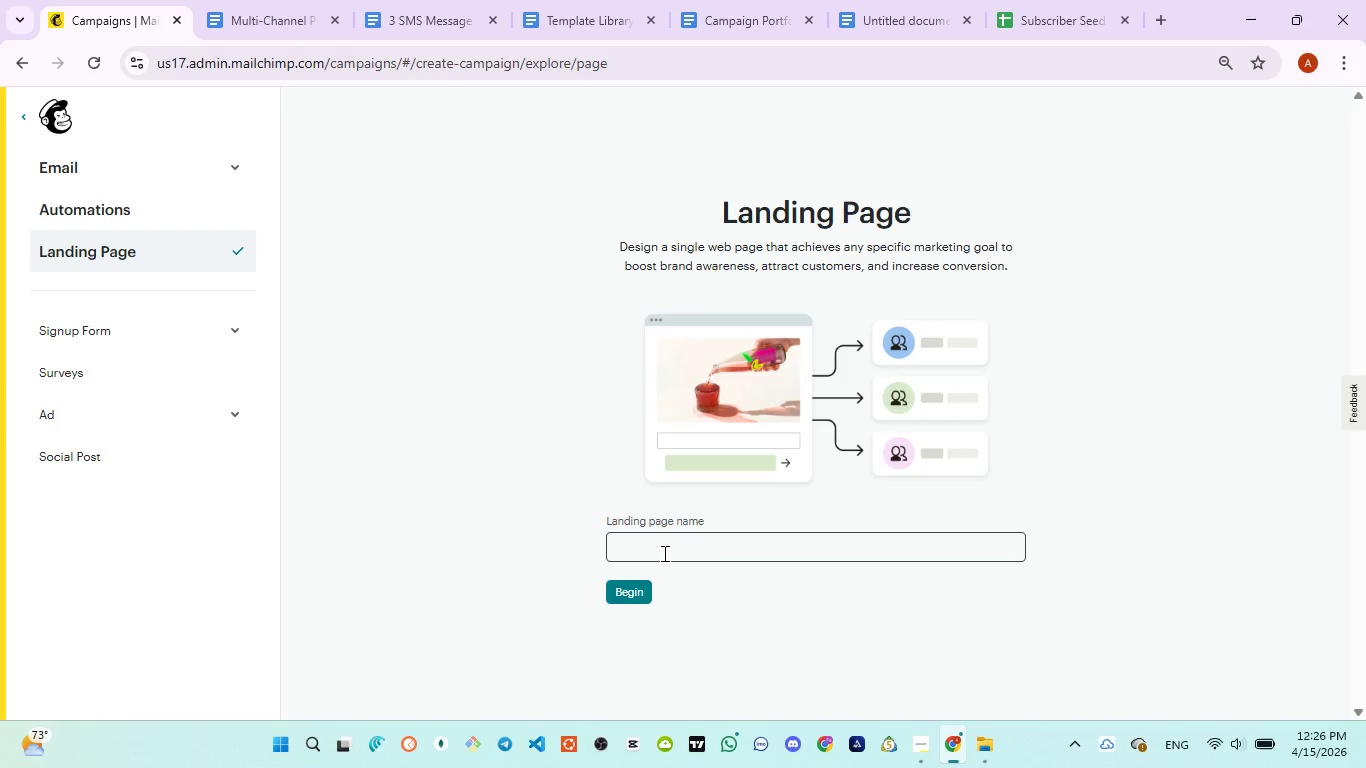 
left_click([665, 553])
 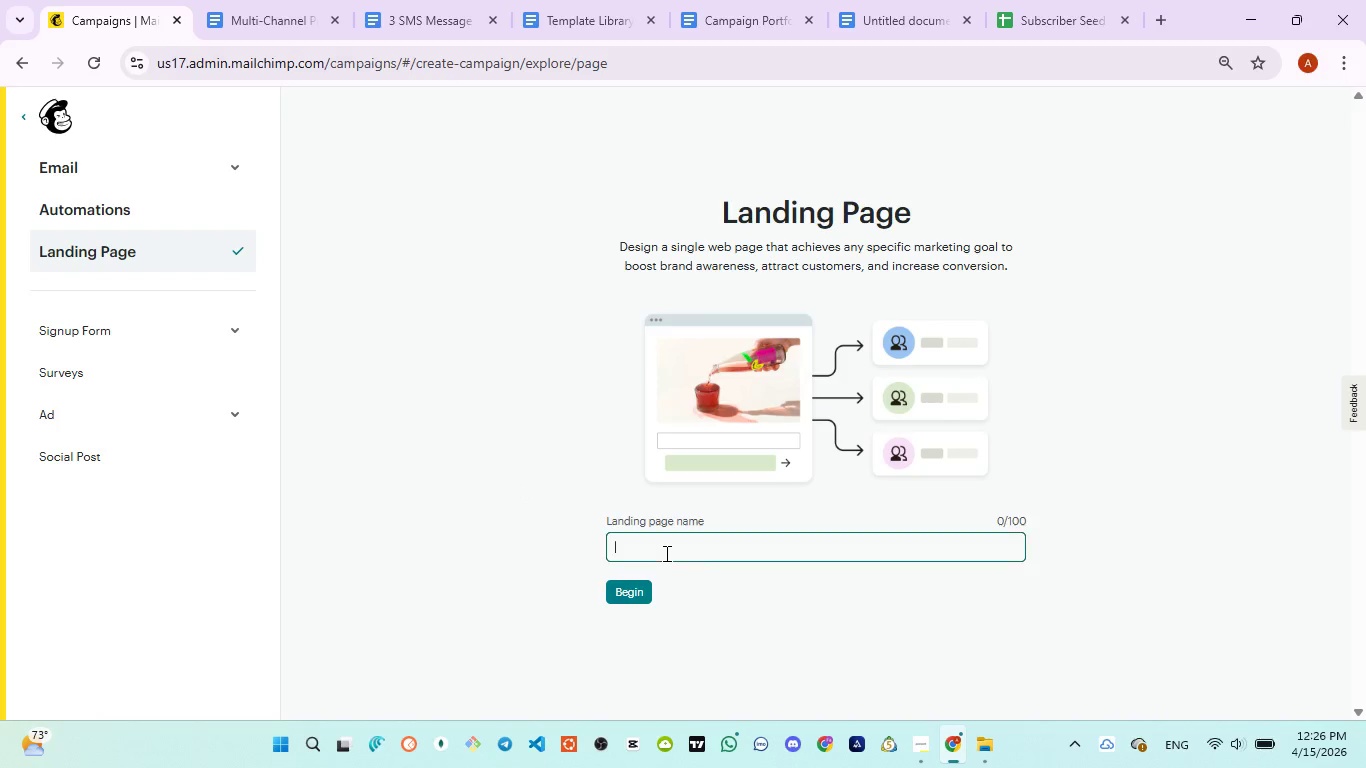 
key(Control+V)
 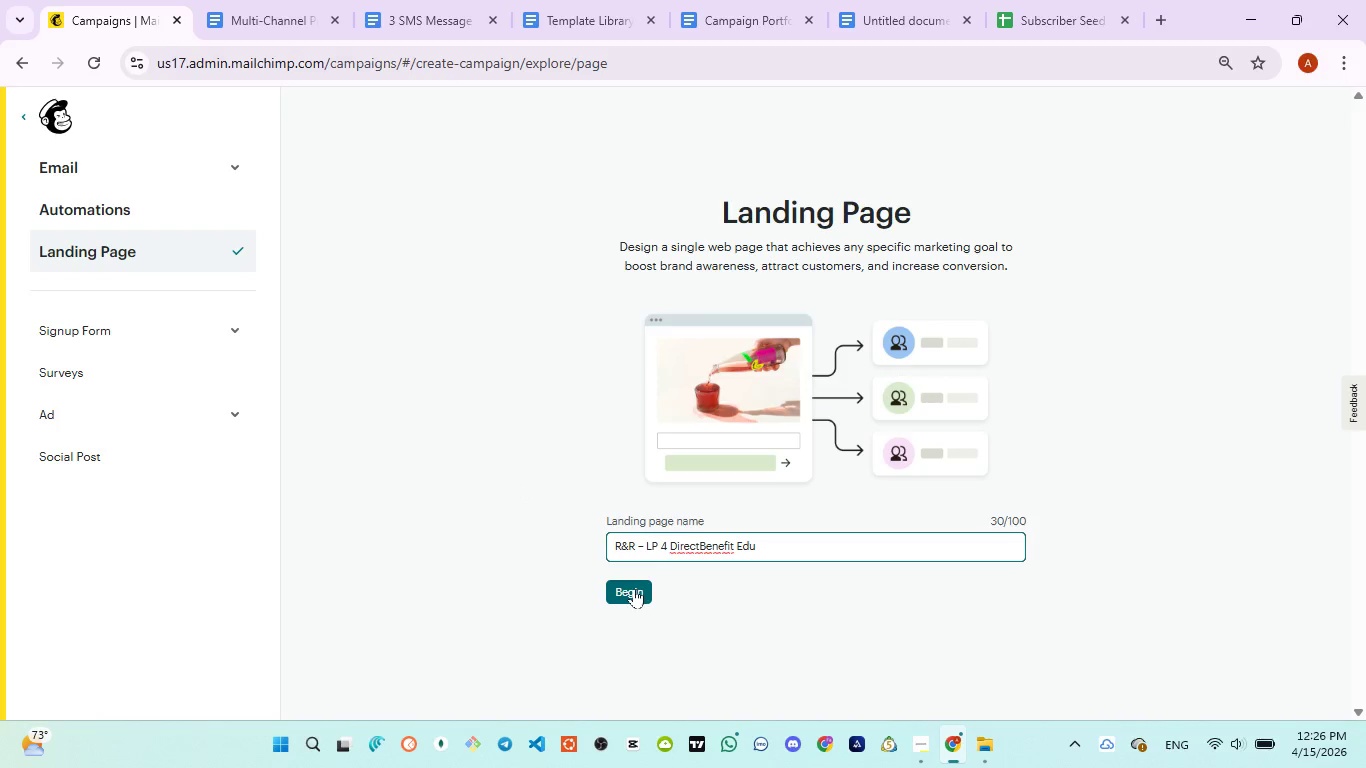 
left_click([634, 588])
 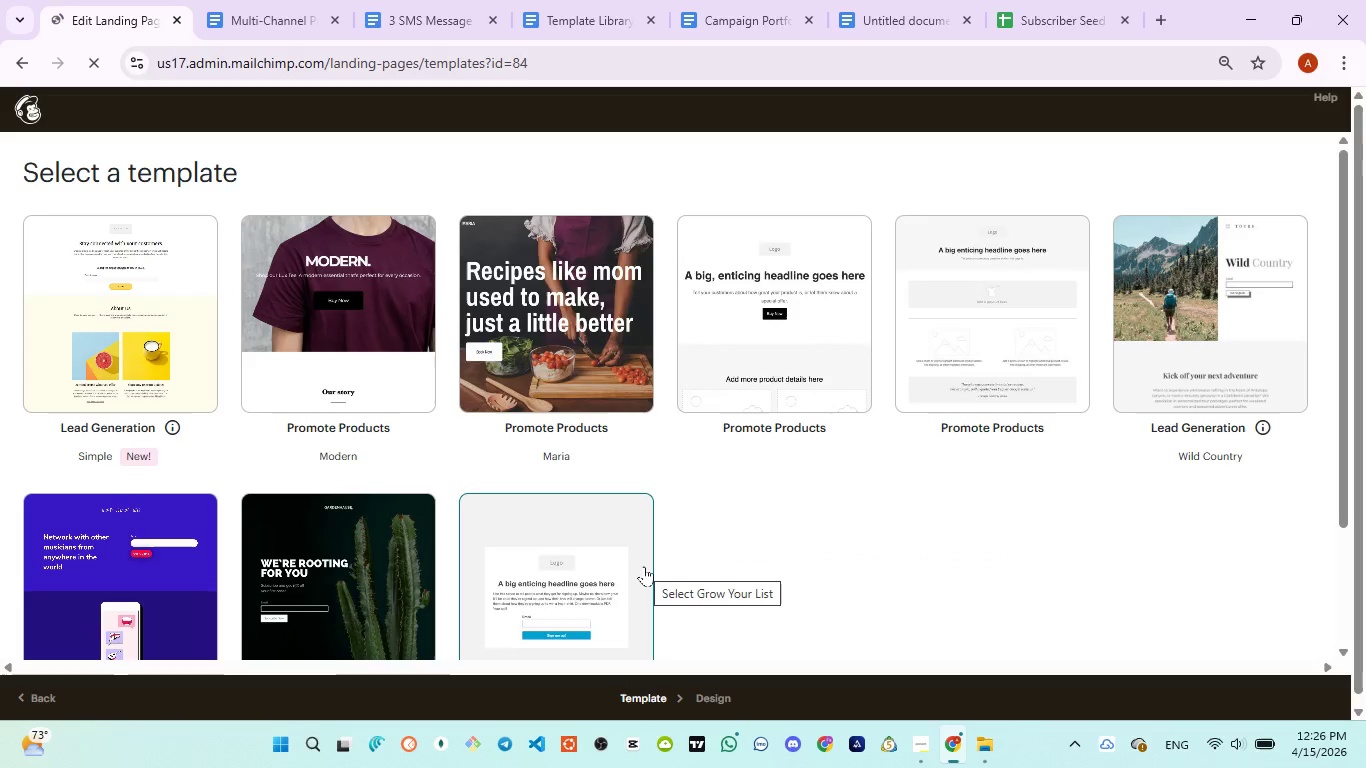 
wait(6.97)
 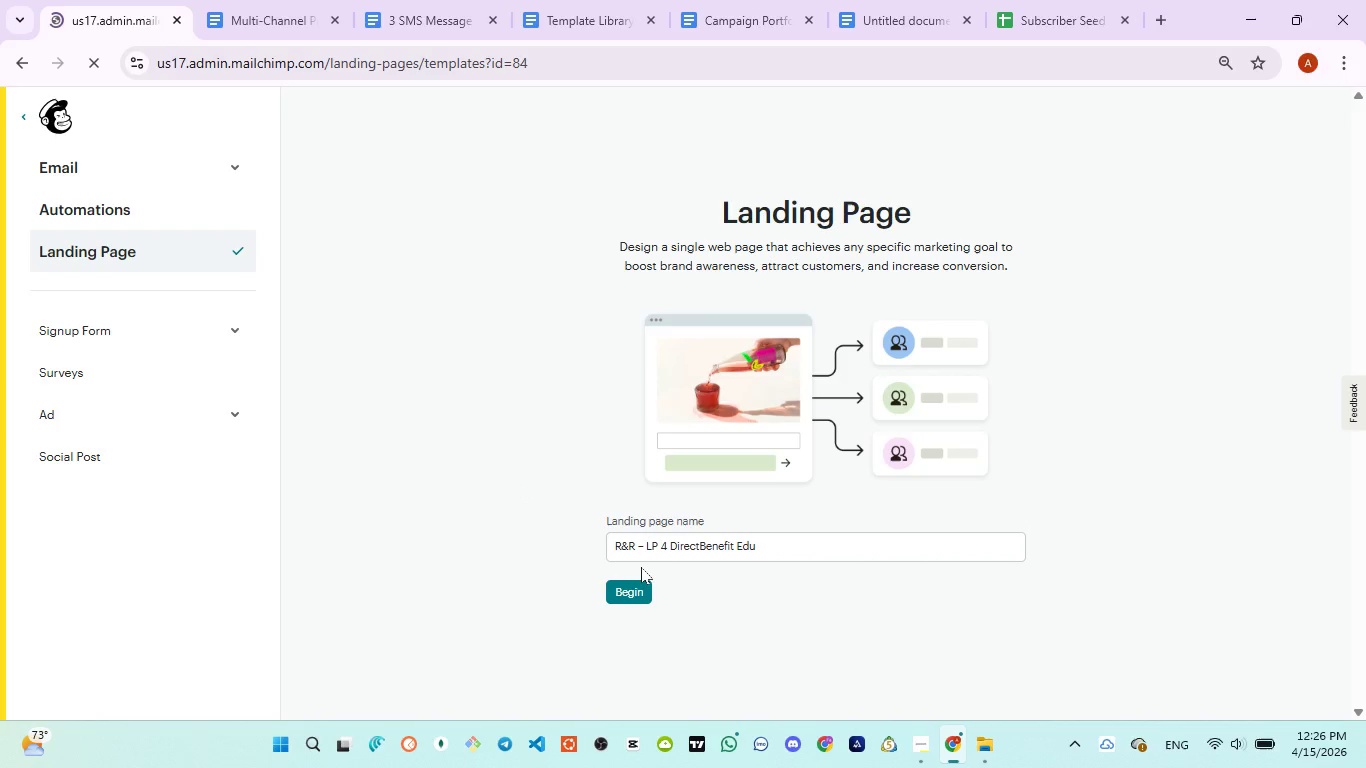 
left_click([148, 338])
 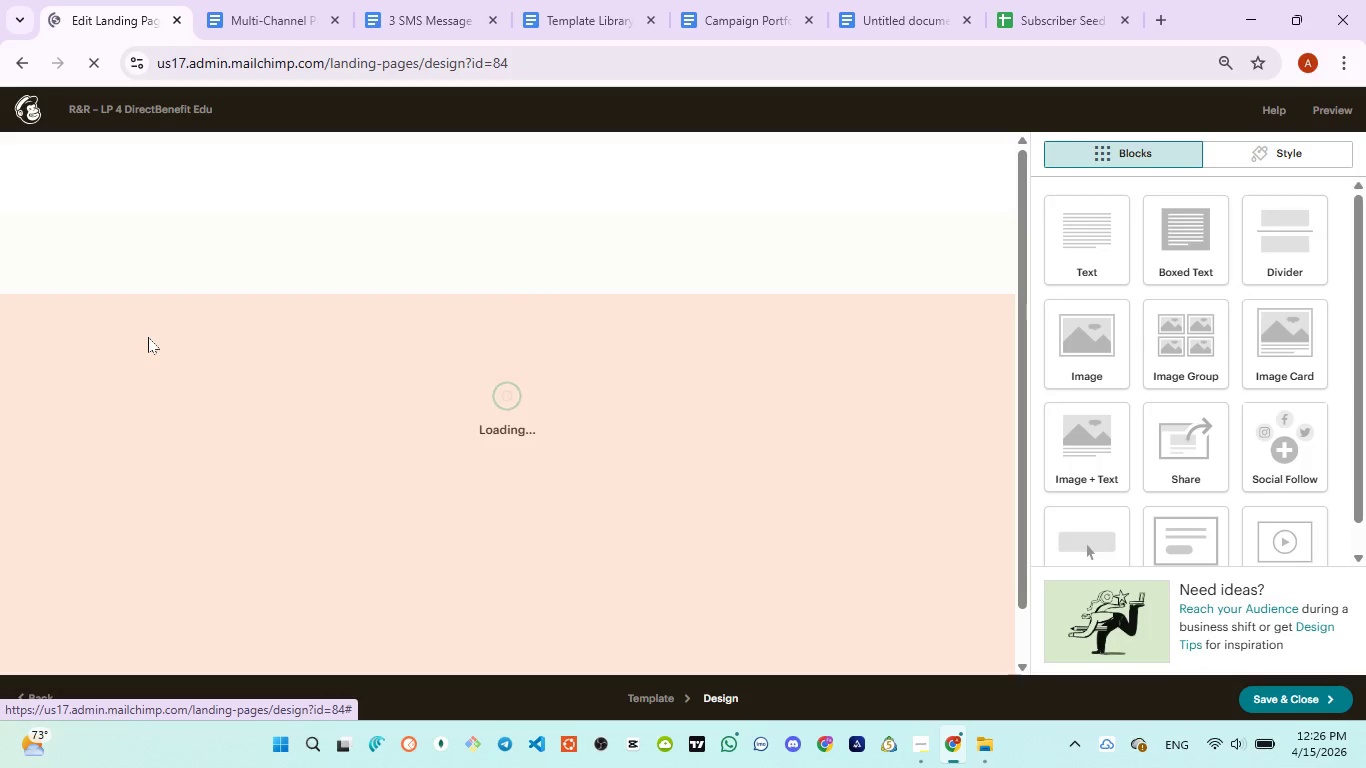 
wait(7.69)
 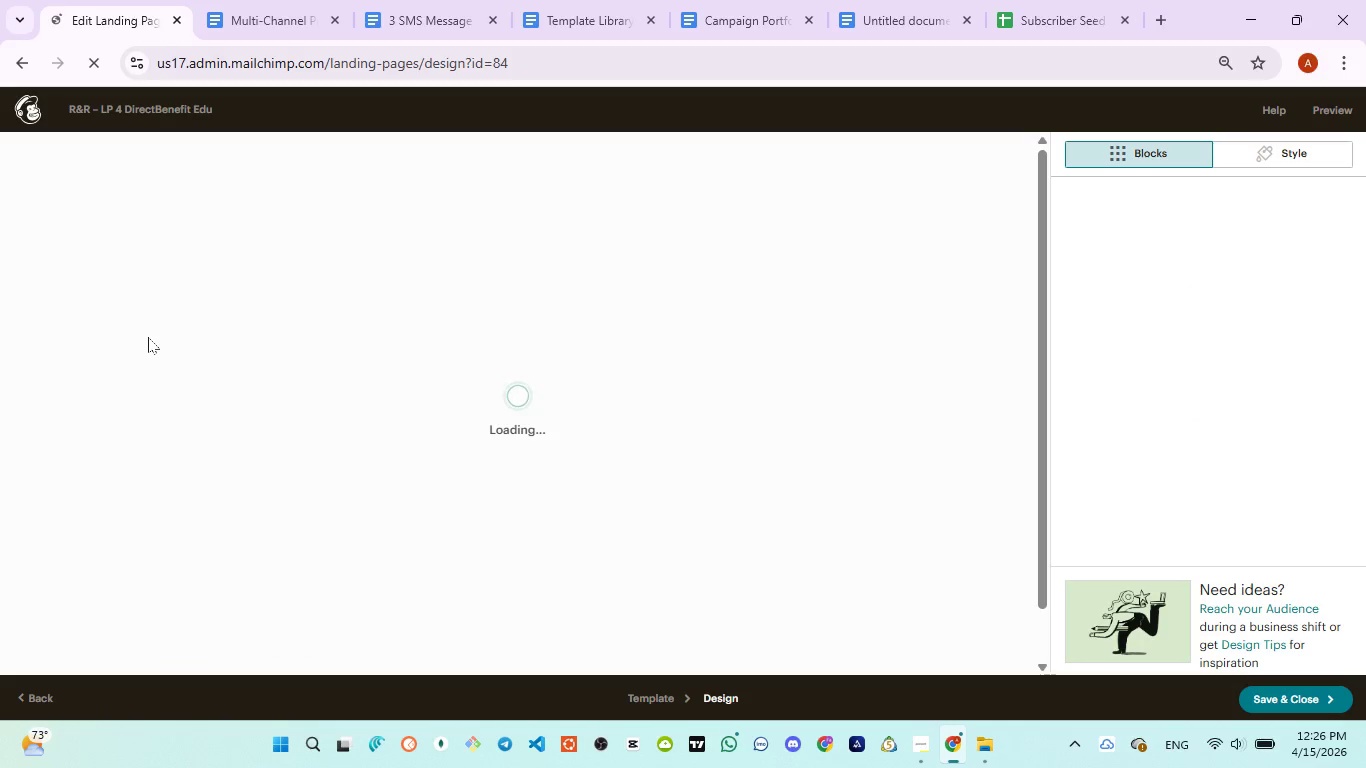 
left_click([535, 221])
 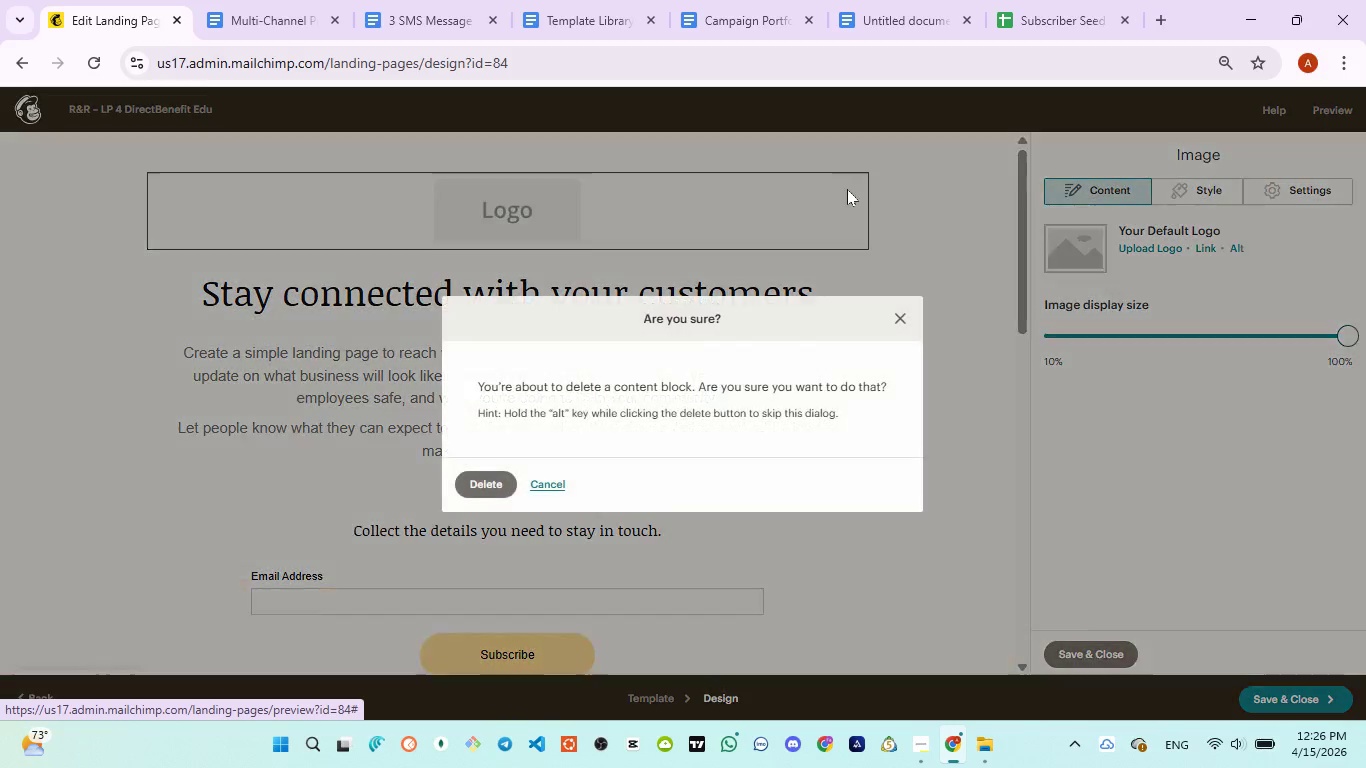 
left_click([489, 484])
 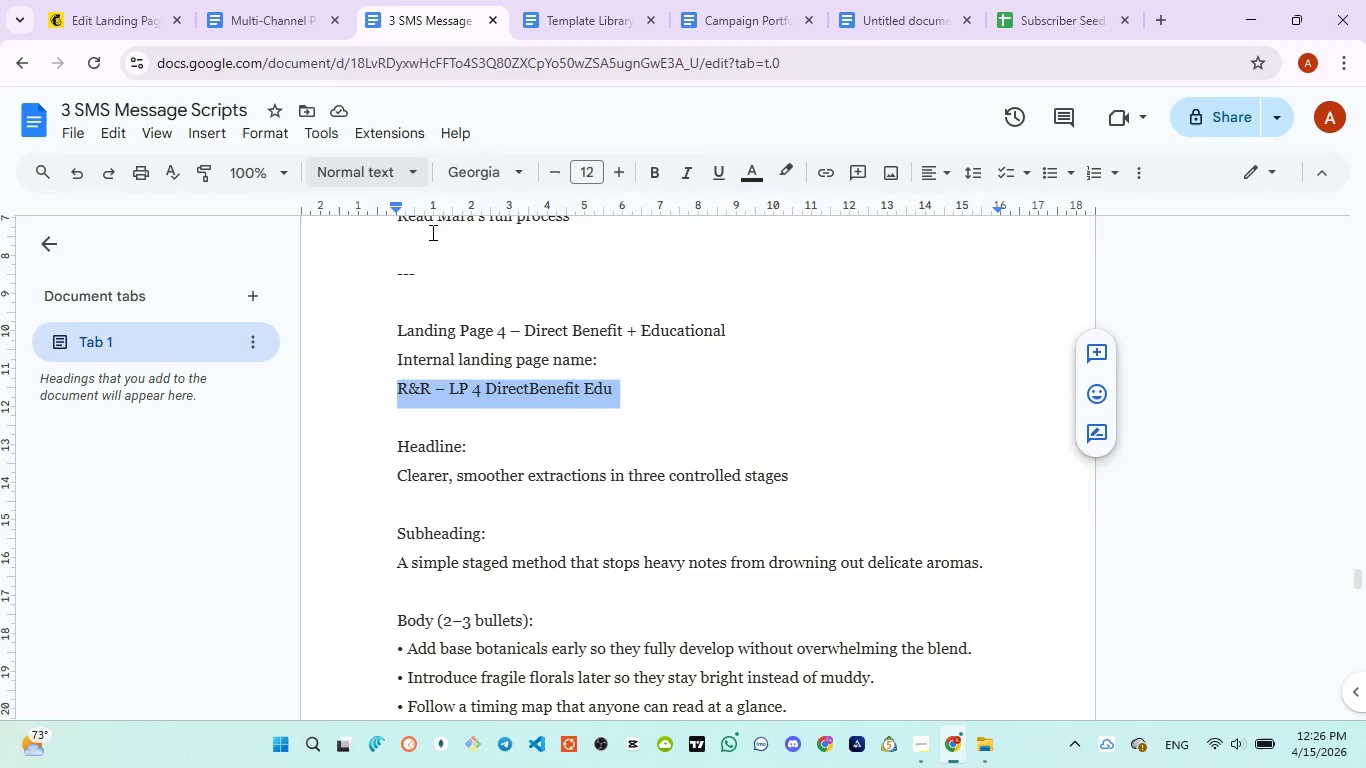 
left_click_drag(start_coordinate=[394, 484], to_coordinate=[792, 468])
 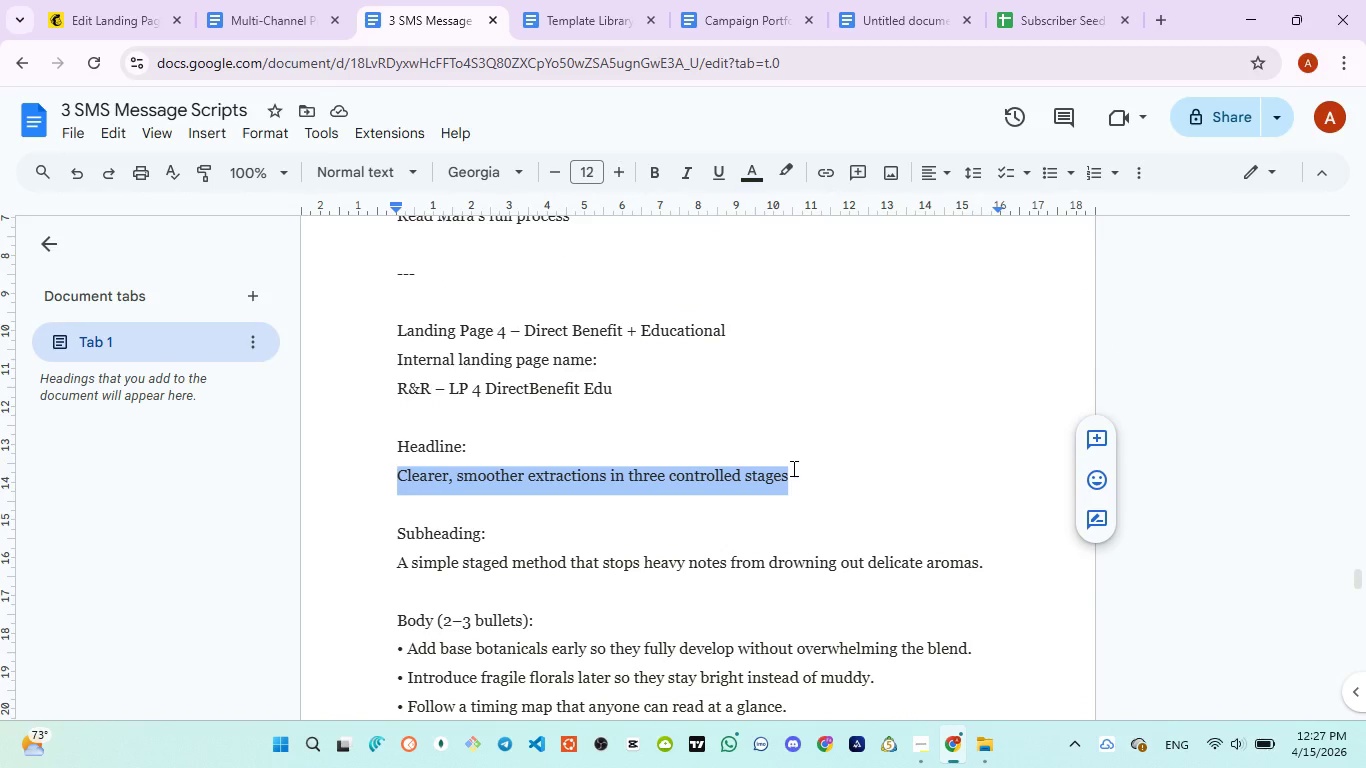 
key(Control+C)
 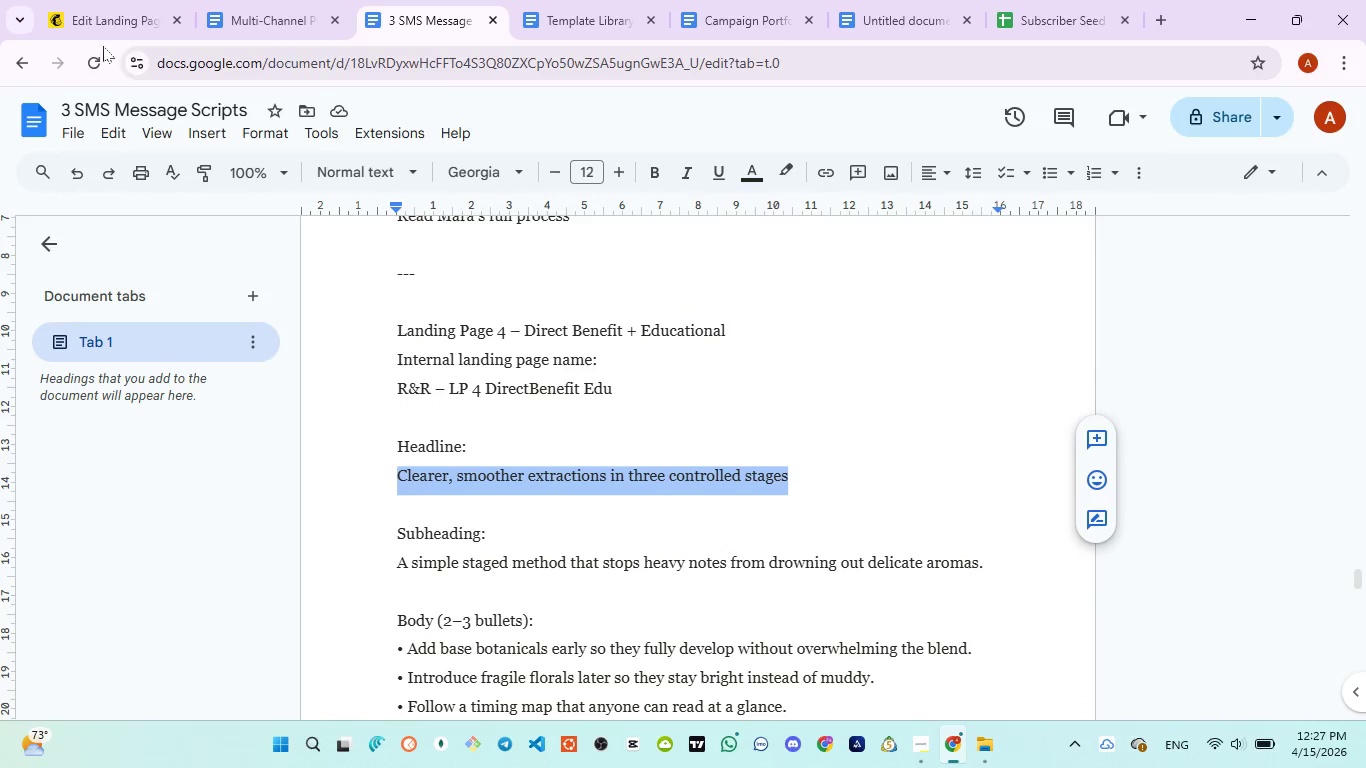 
left_click_drag(start_coordinate=[96, 29], to_coordinate=[105, 32])
 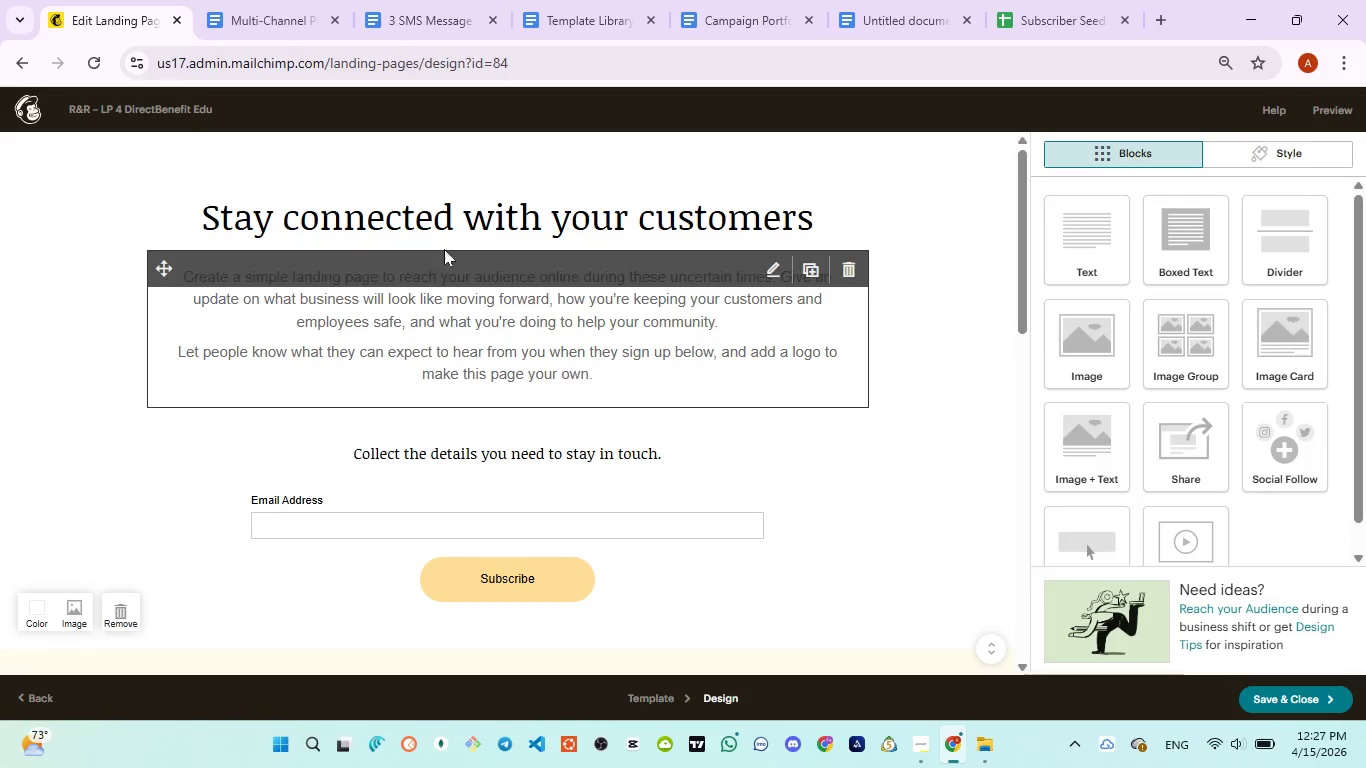 
left_click([450, 236])
 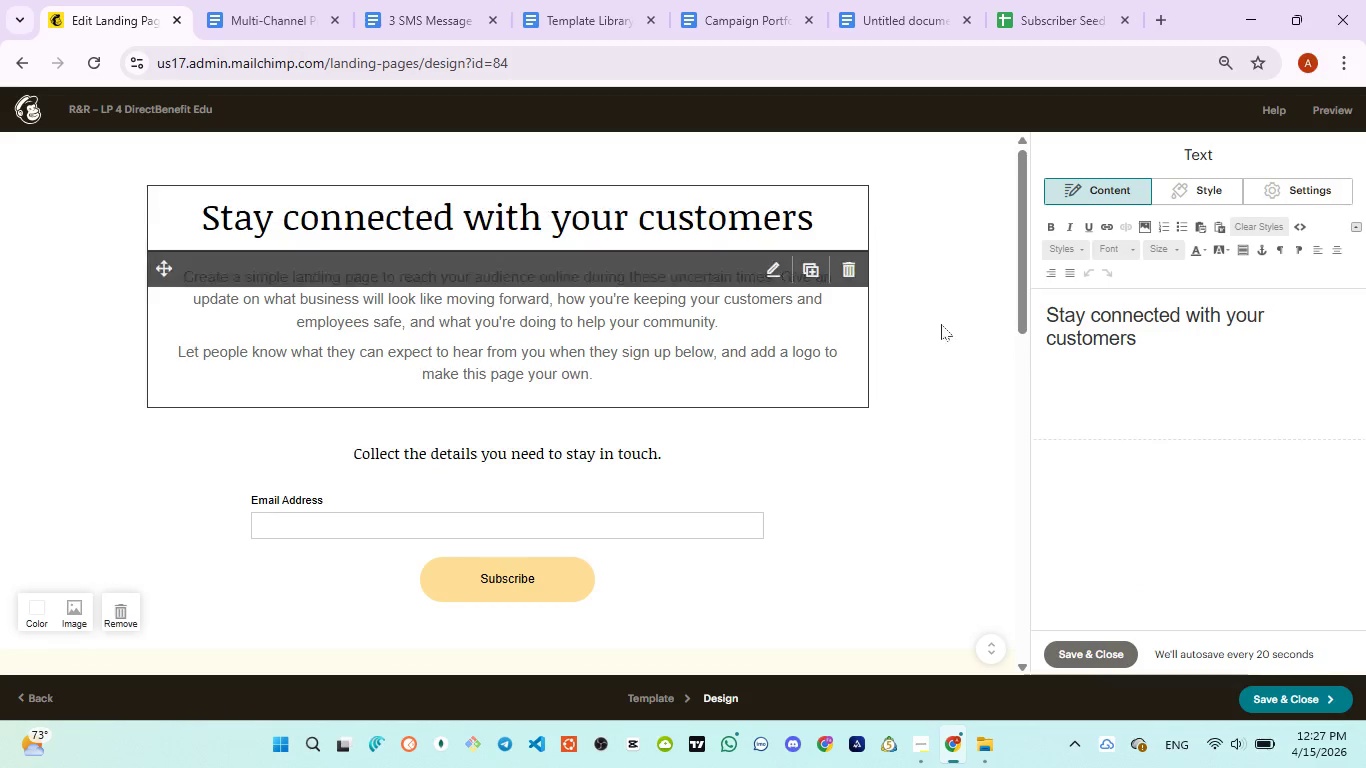 
left_click([1074, 366])
 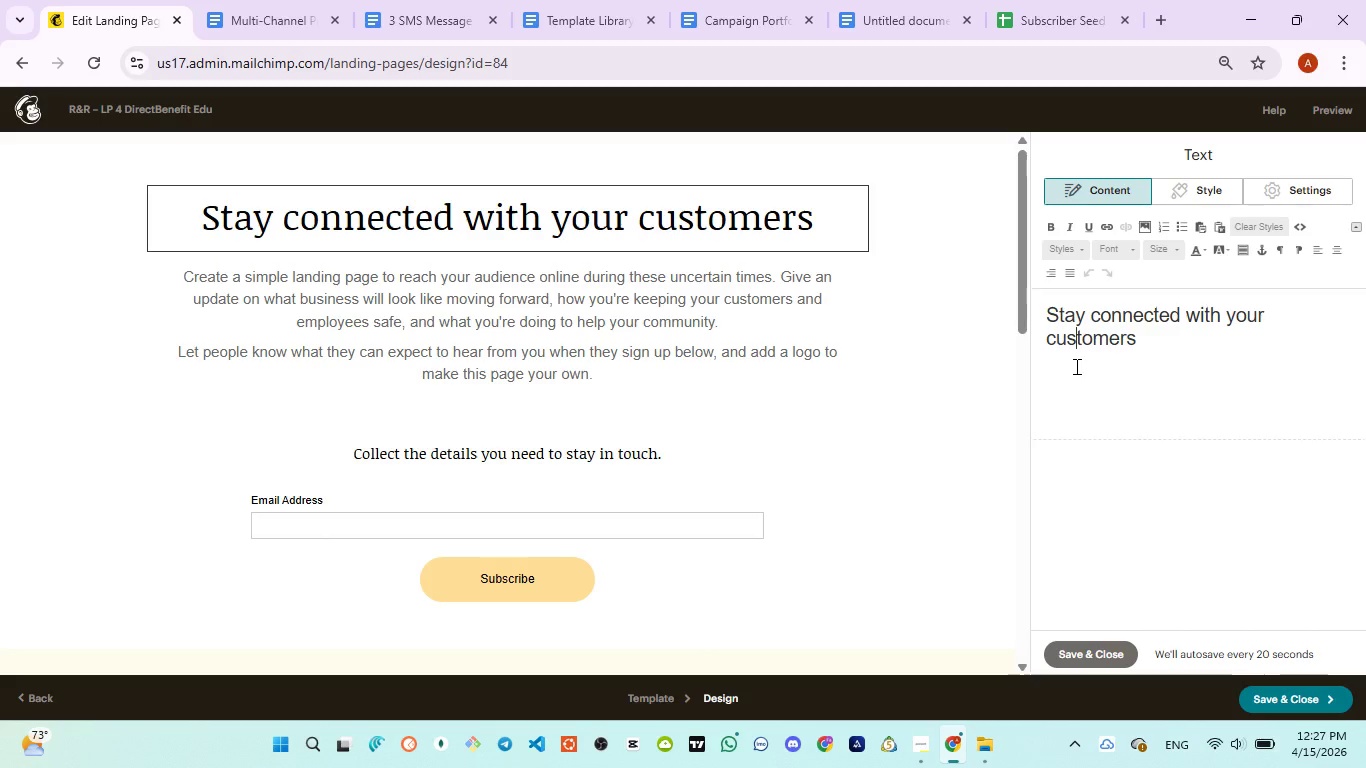 
key(Control+A)
 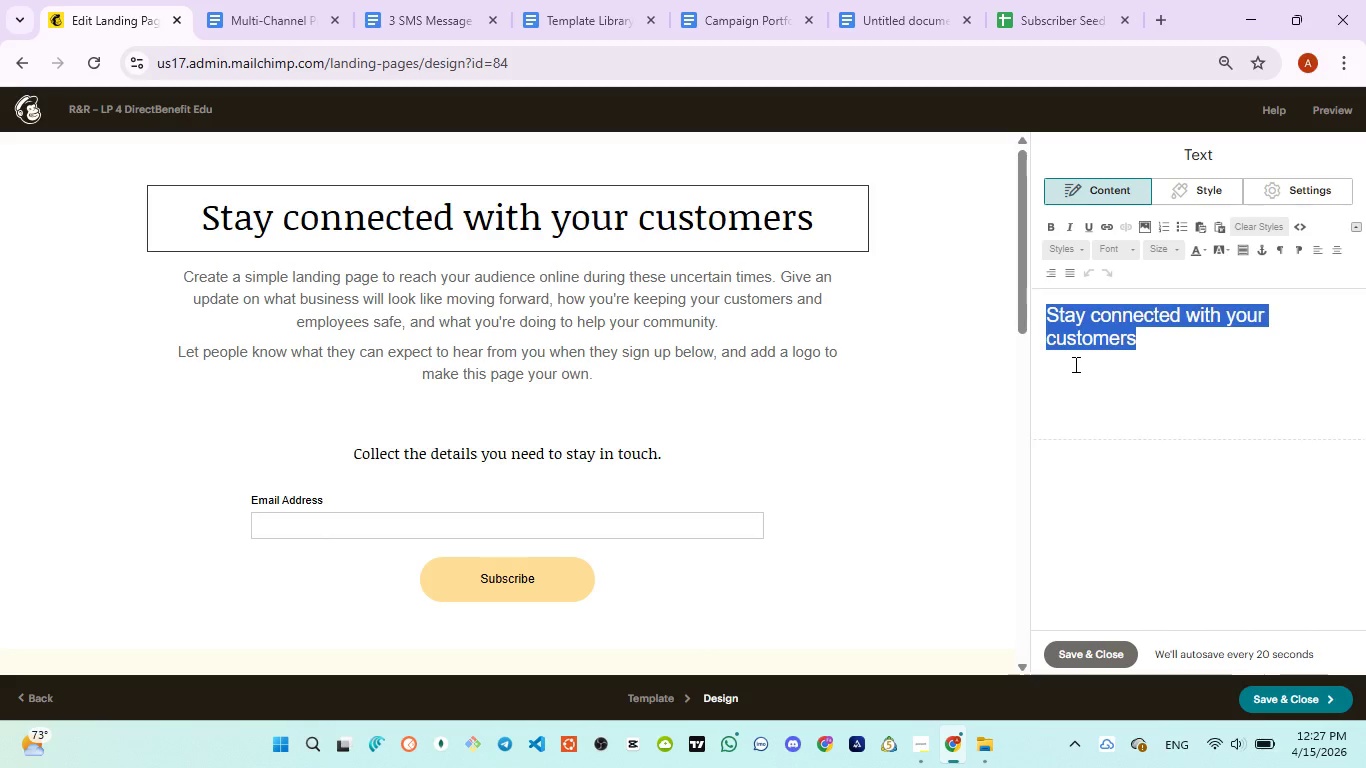 
key(Control+V)
 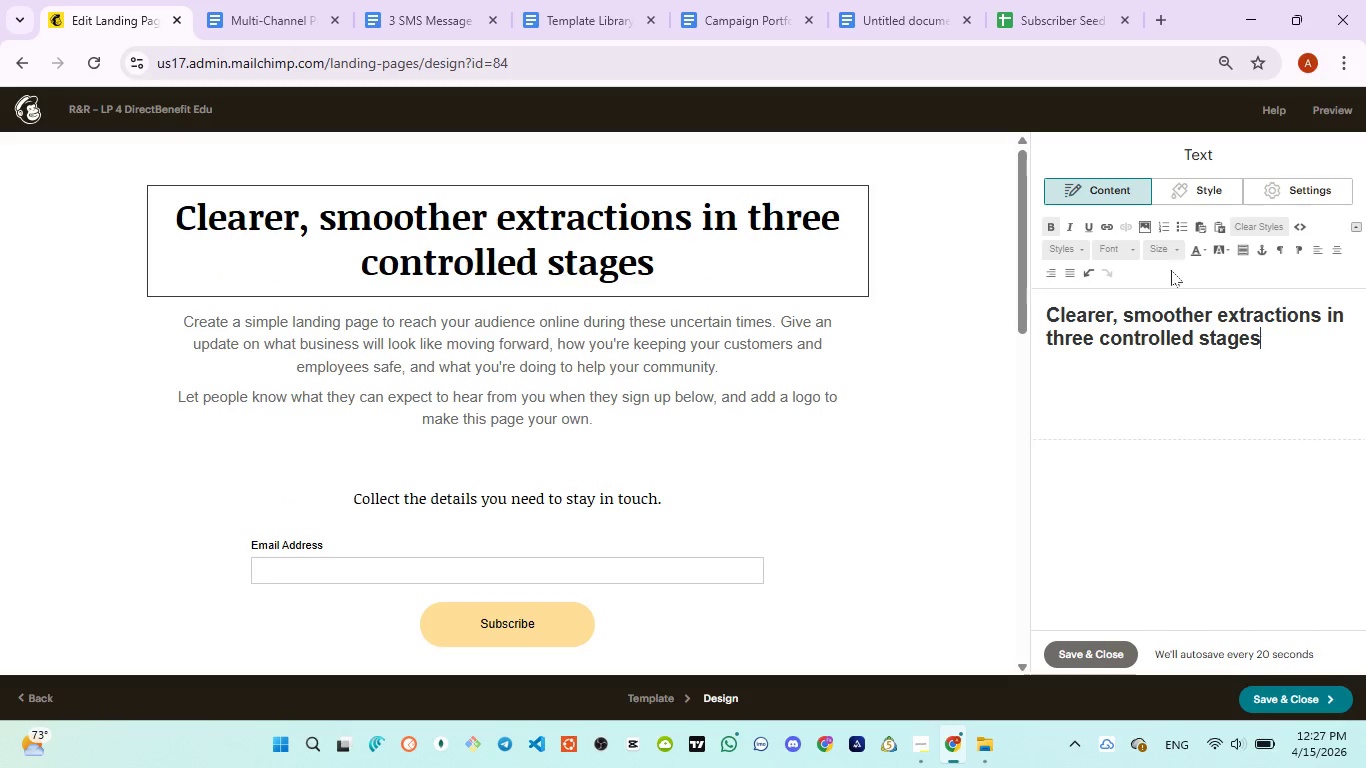 
left_click([1170, 251])
 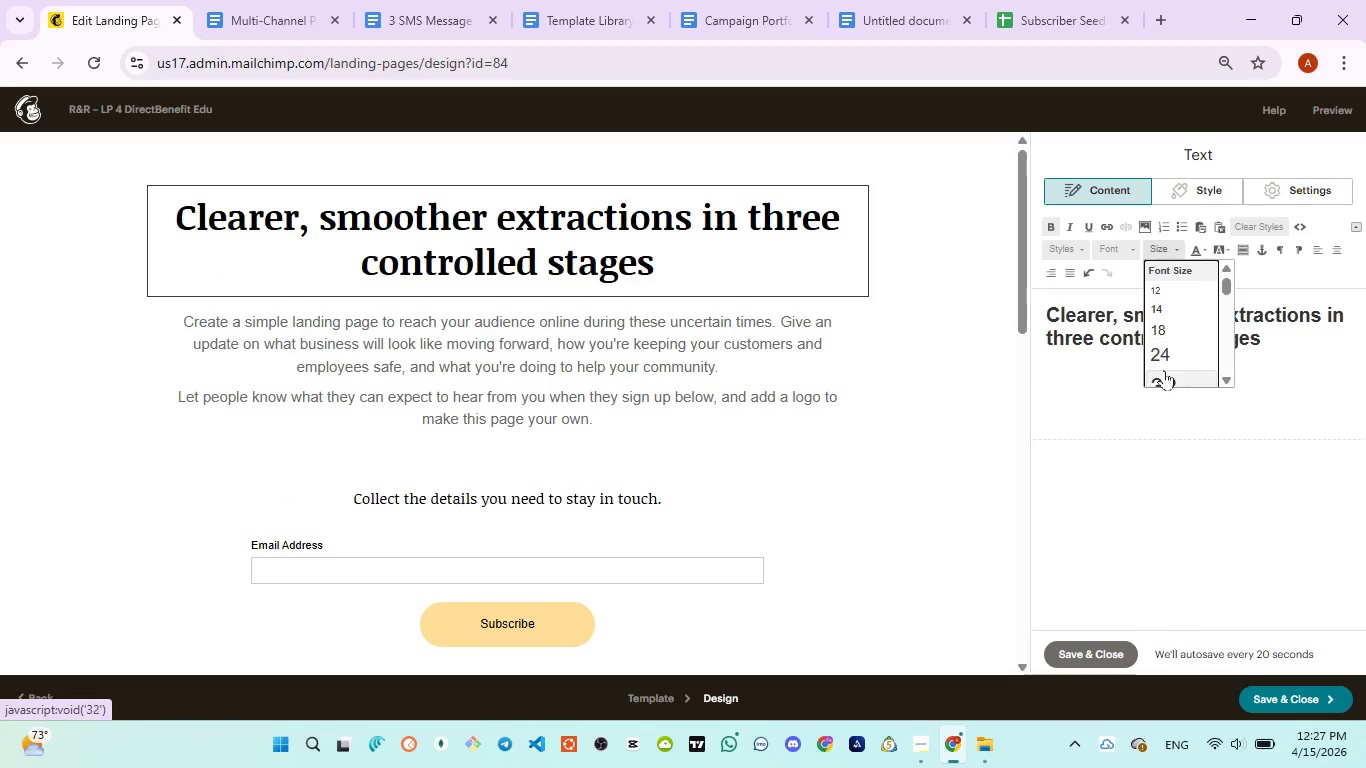 
left_click([1164, 370])
 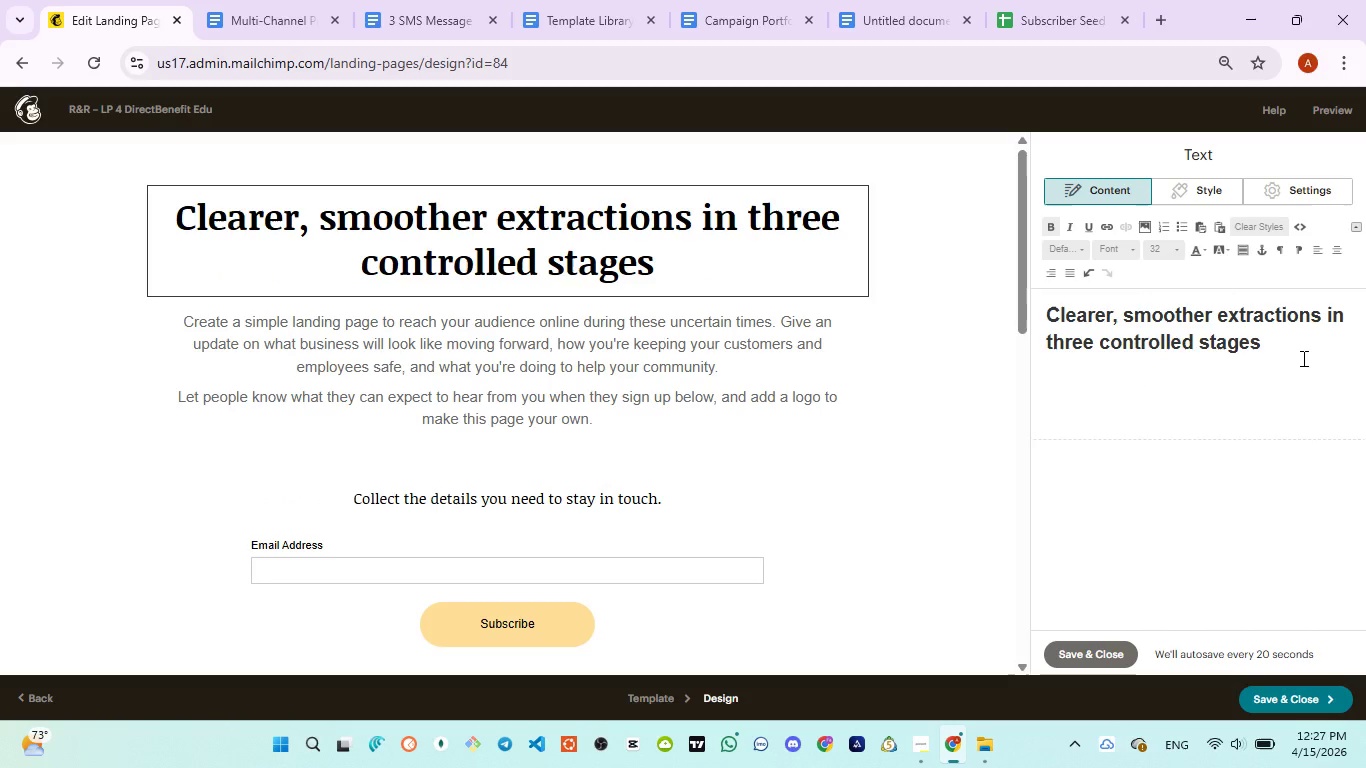 
key(Enter)
 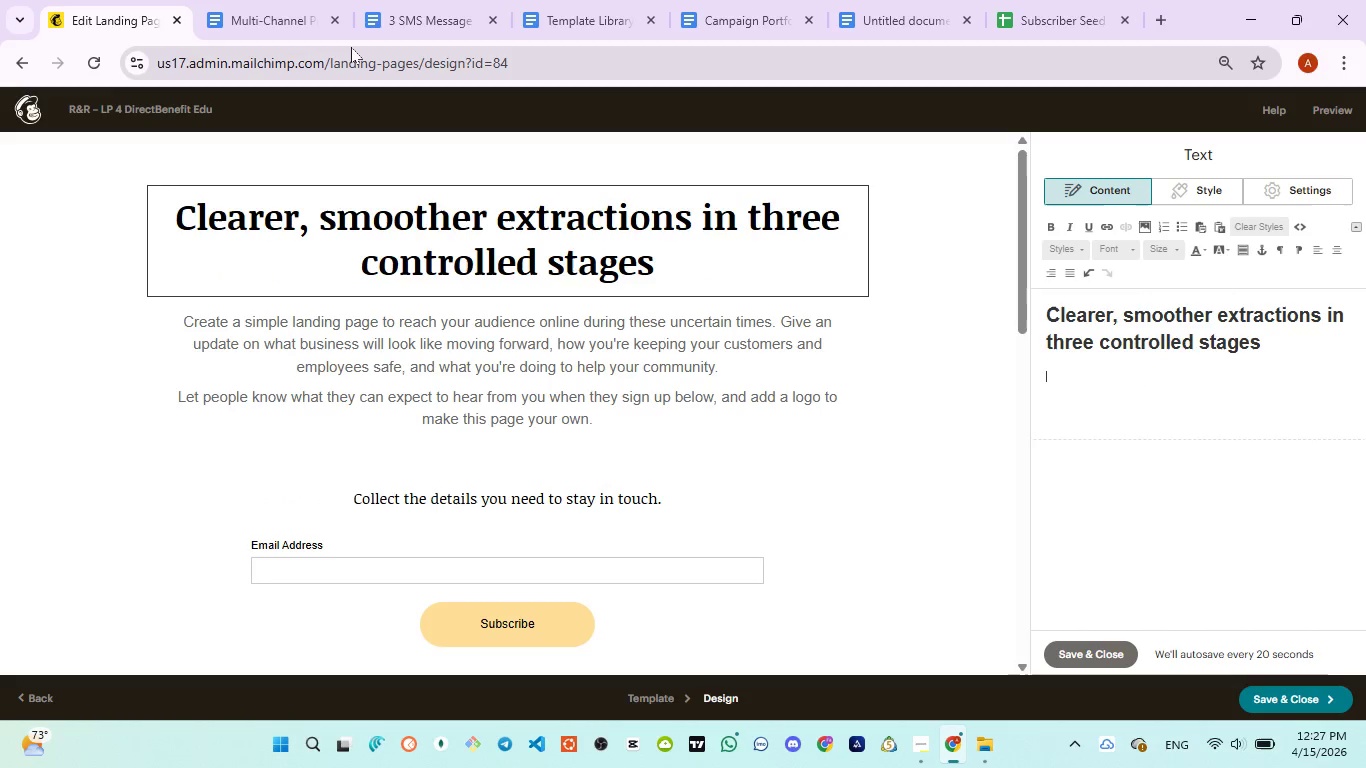 
left_click([401, 34])
 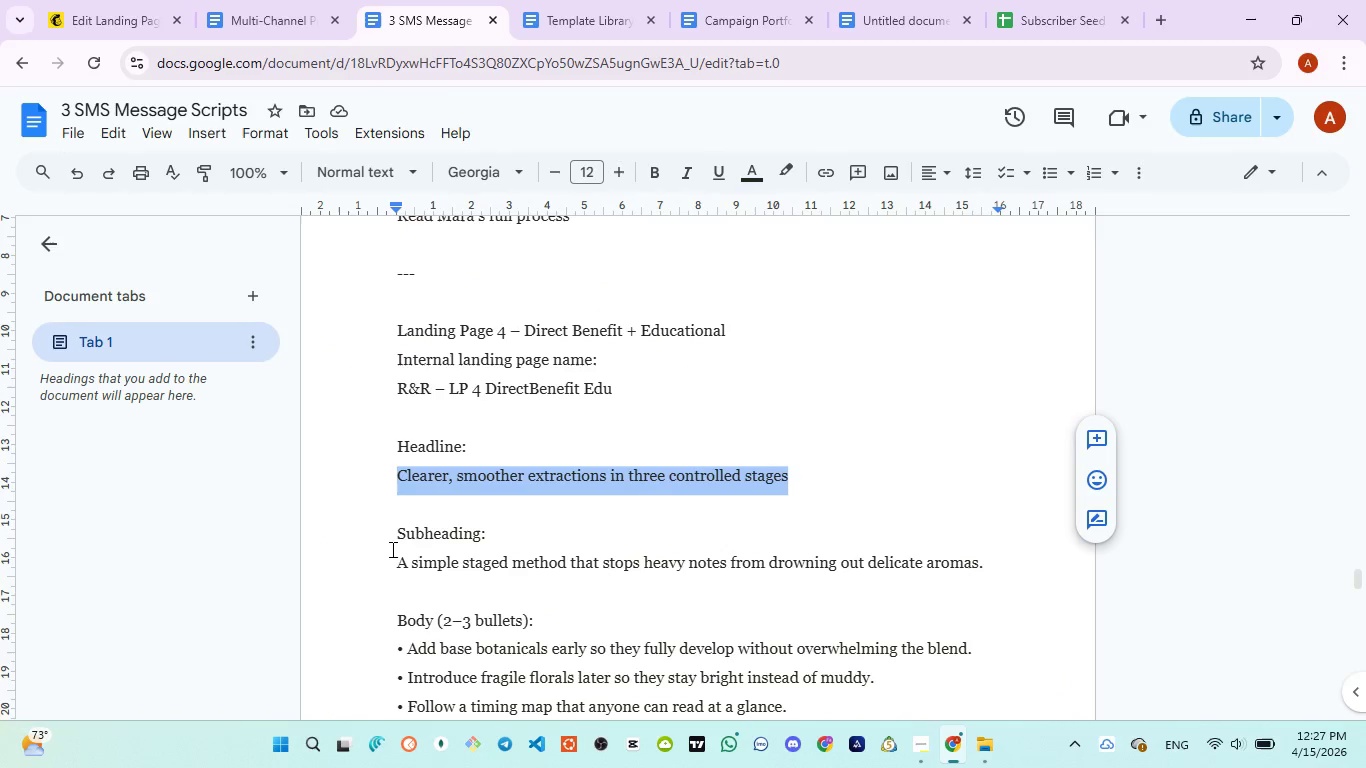 
left_click_drag(start_coordinate=[393, 556], to_coordinate=[987, 562])
 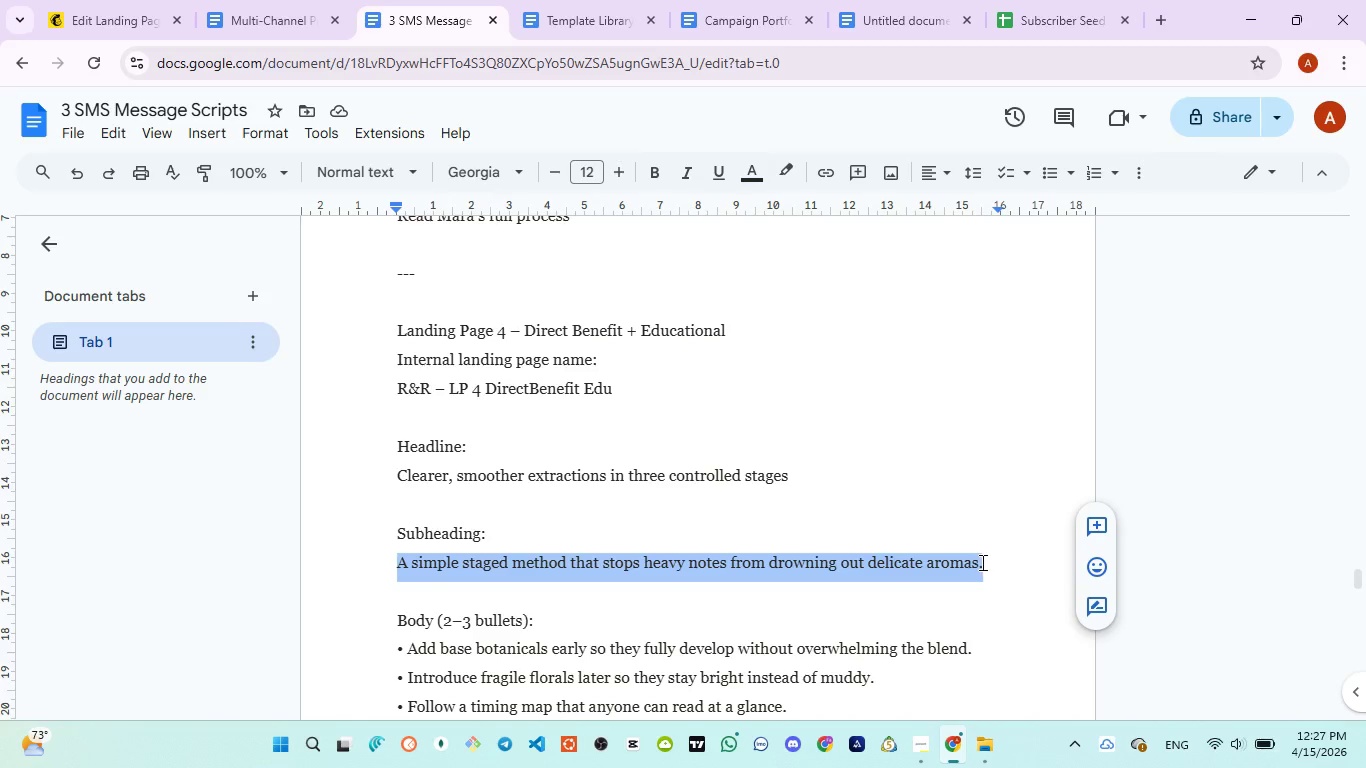 
key(Control+C)
 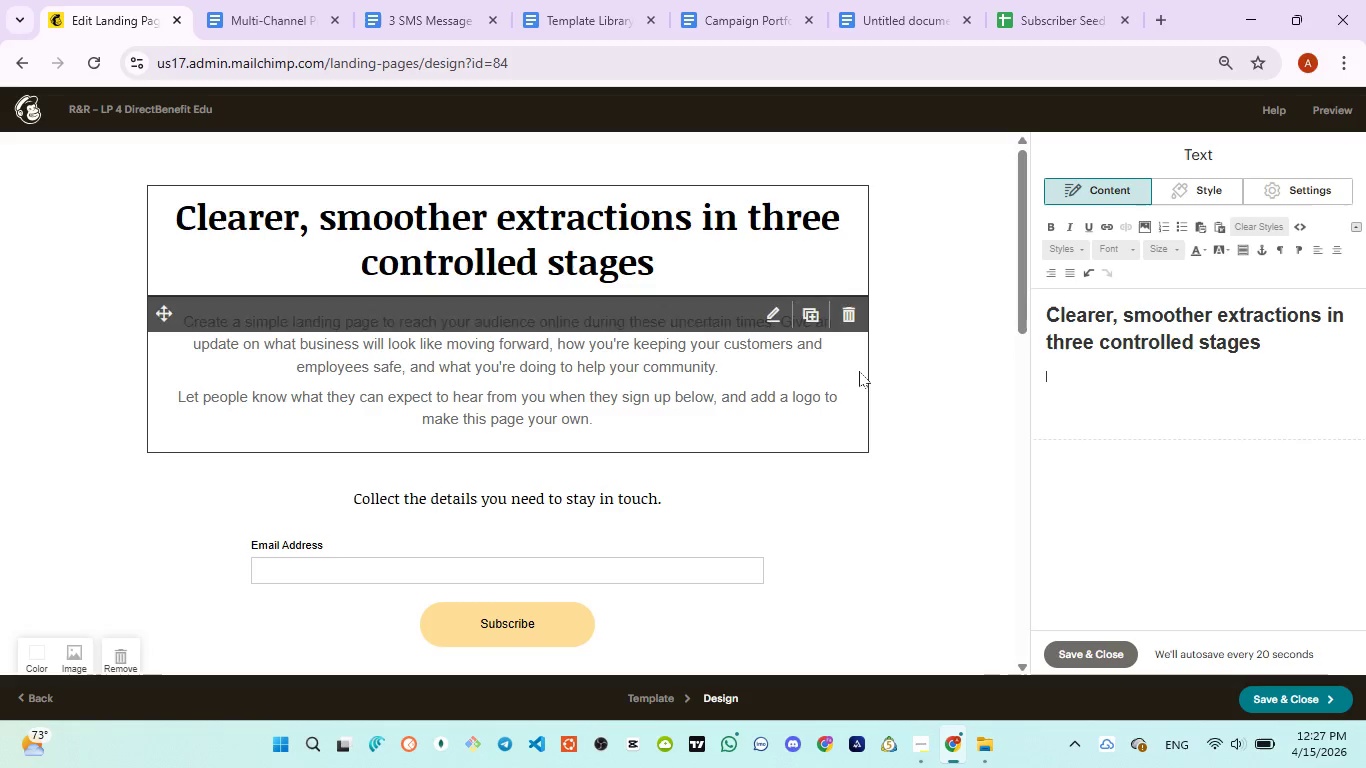 
key(Control+V)
 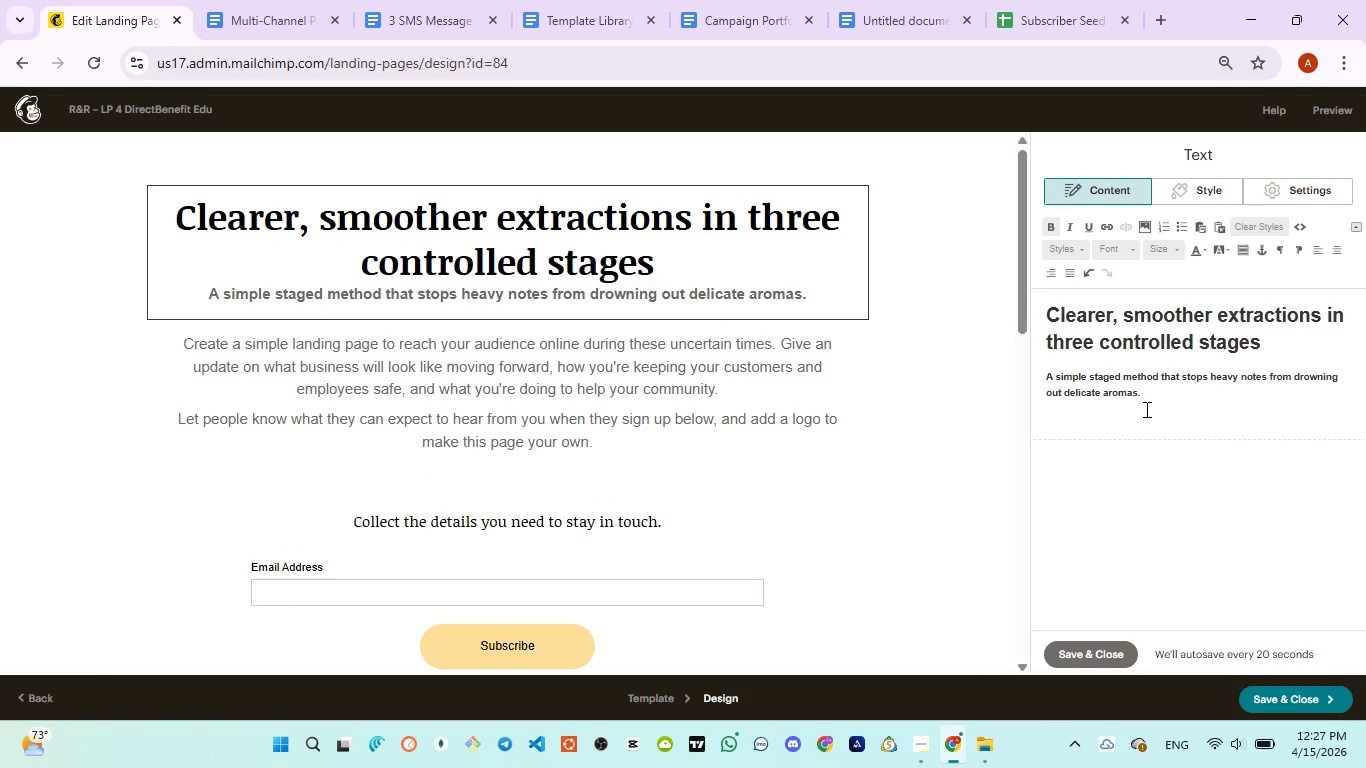 
left_click_drag(start_coordinate=[1146, 408], to_coordinate=[1025, 377])
 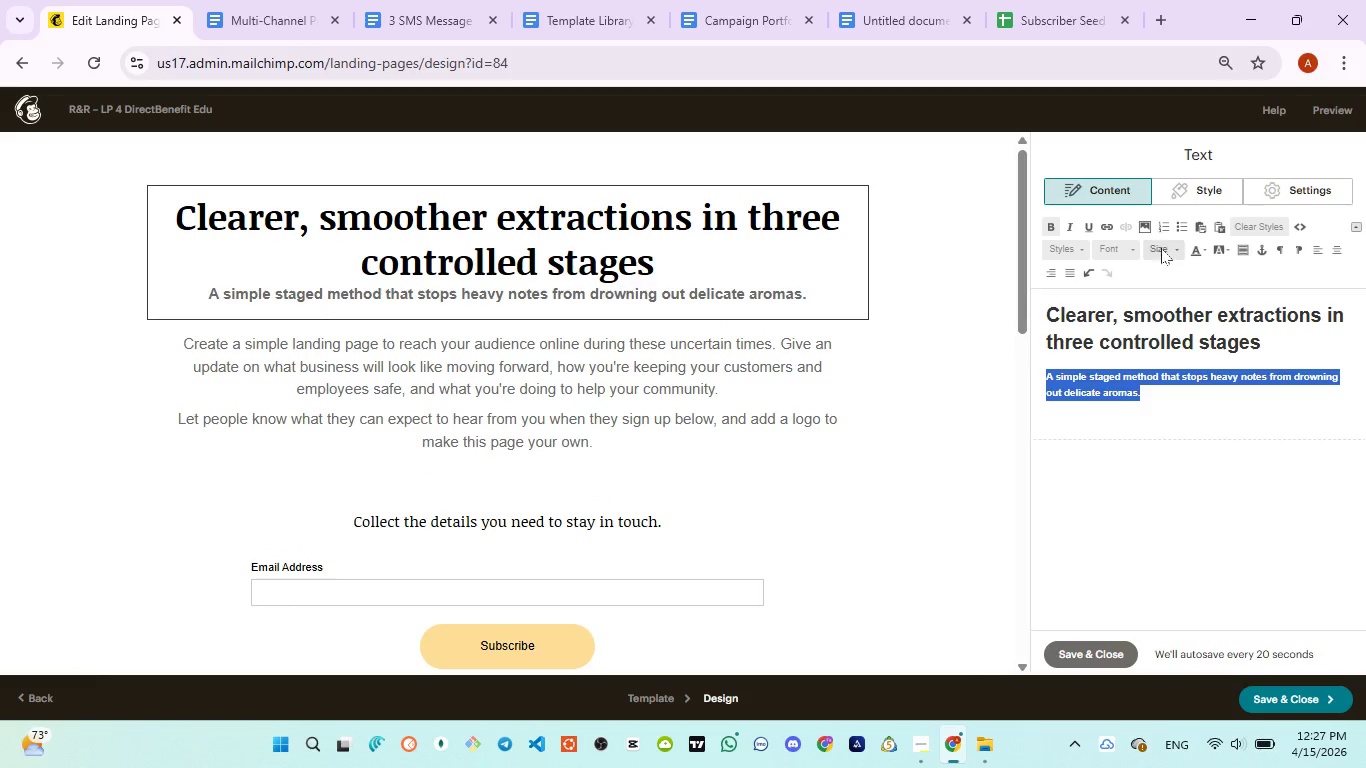 
left_click([1161, 246])
 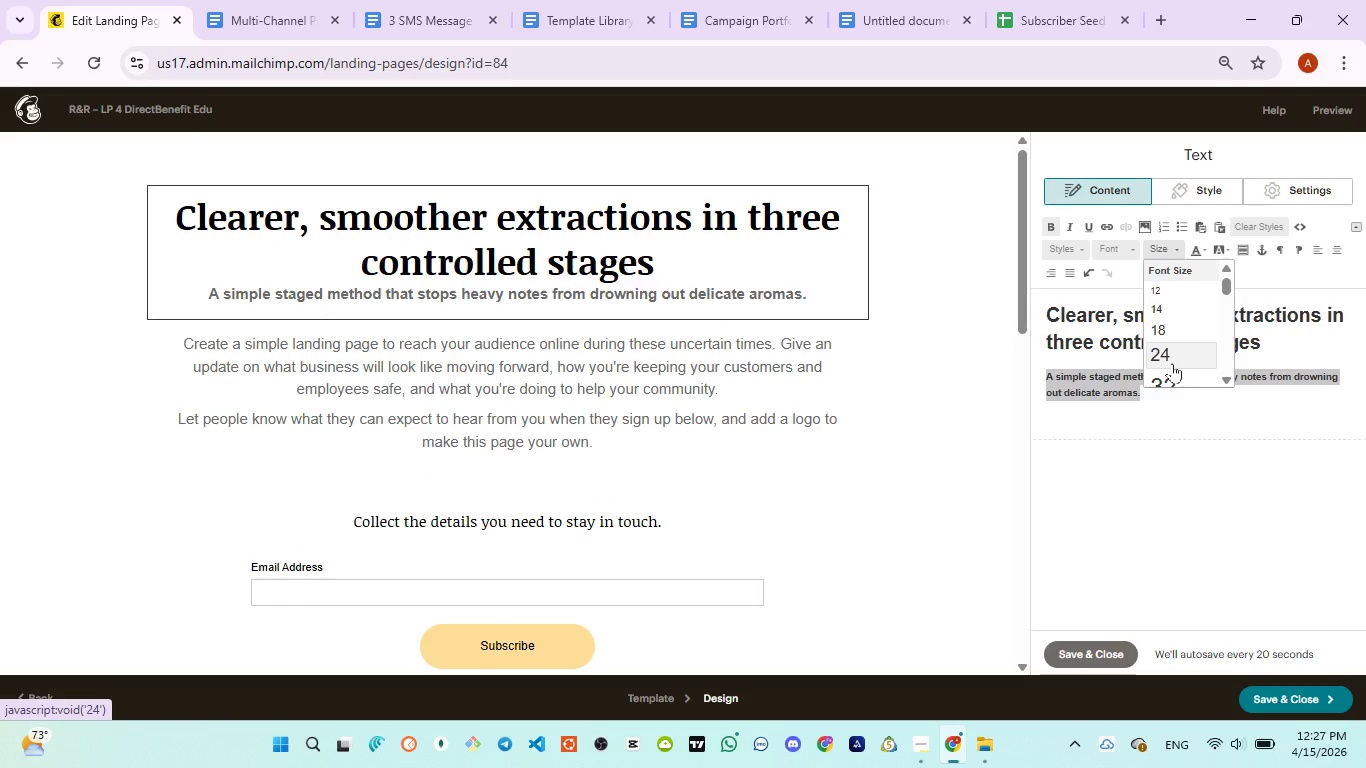 
left_click([1172, 363])
 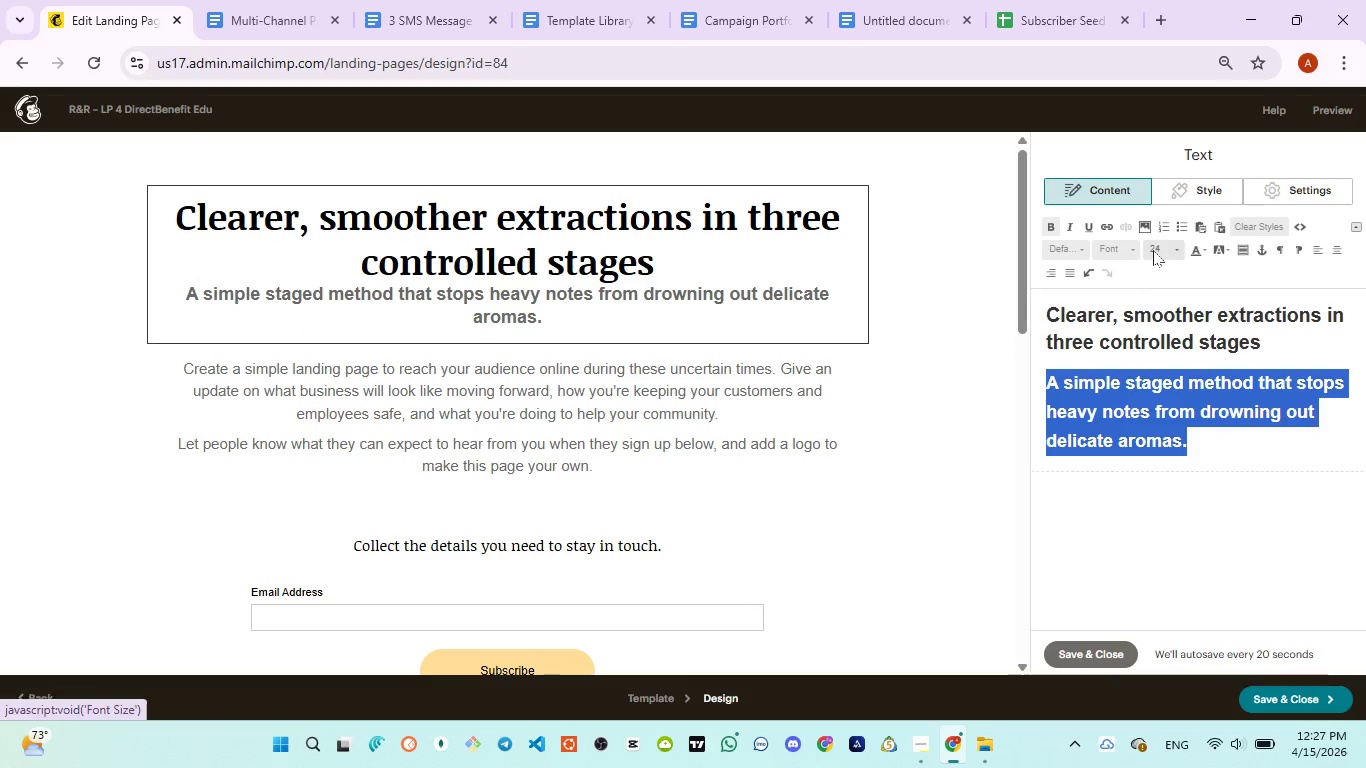 
left_click([1154, 246])
 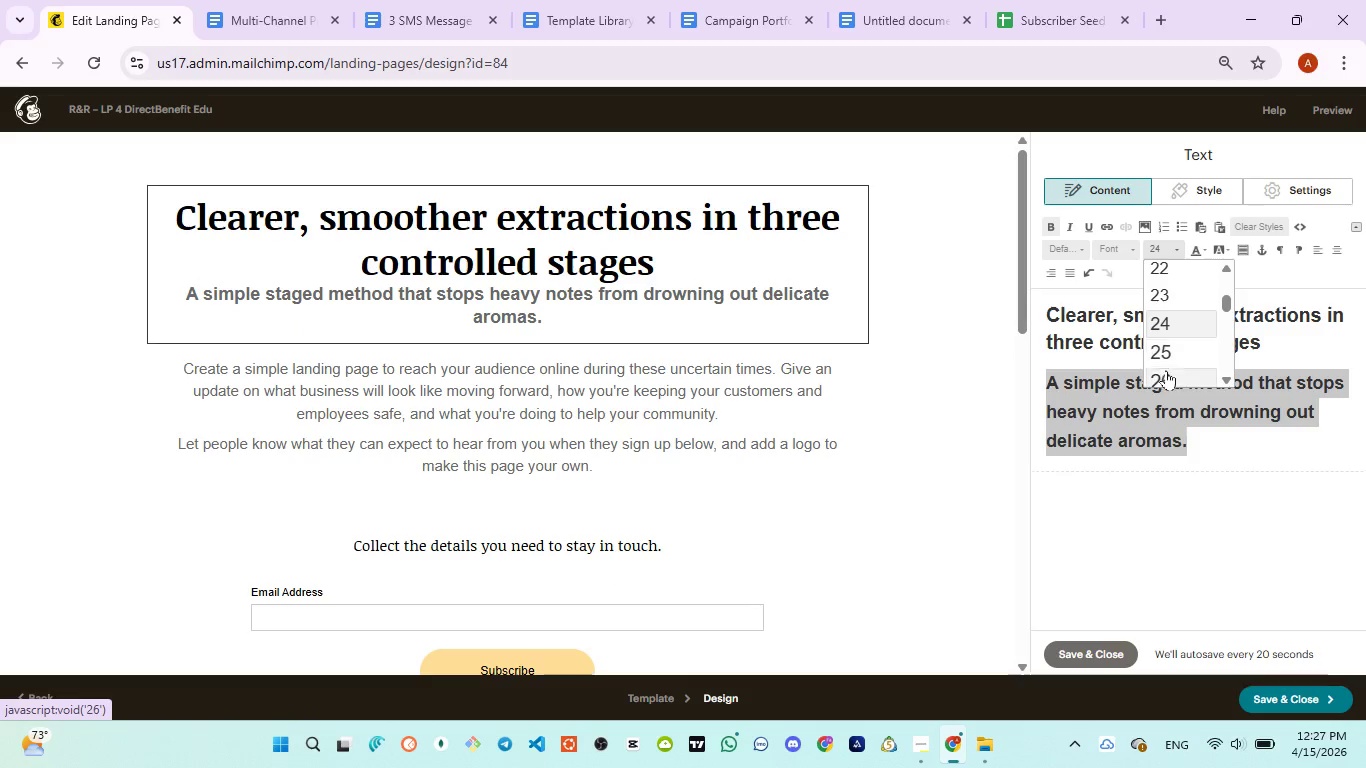 
left_click([1167, 372])
 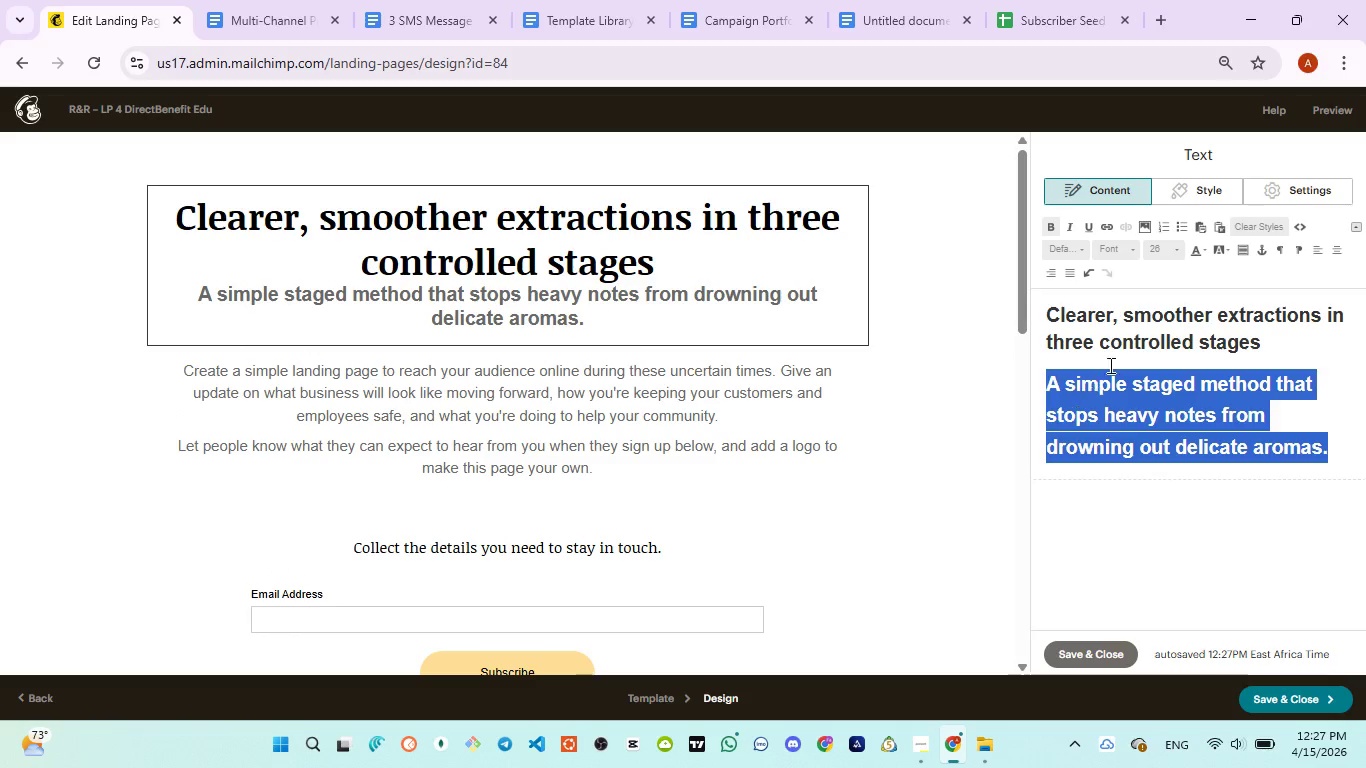 
left_click([1112, 355])
 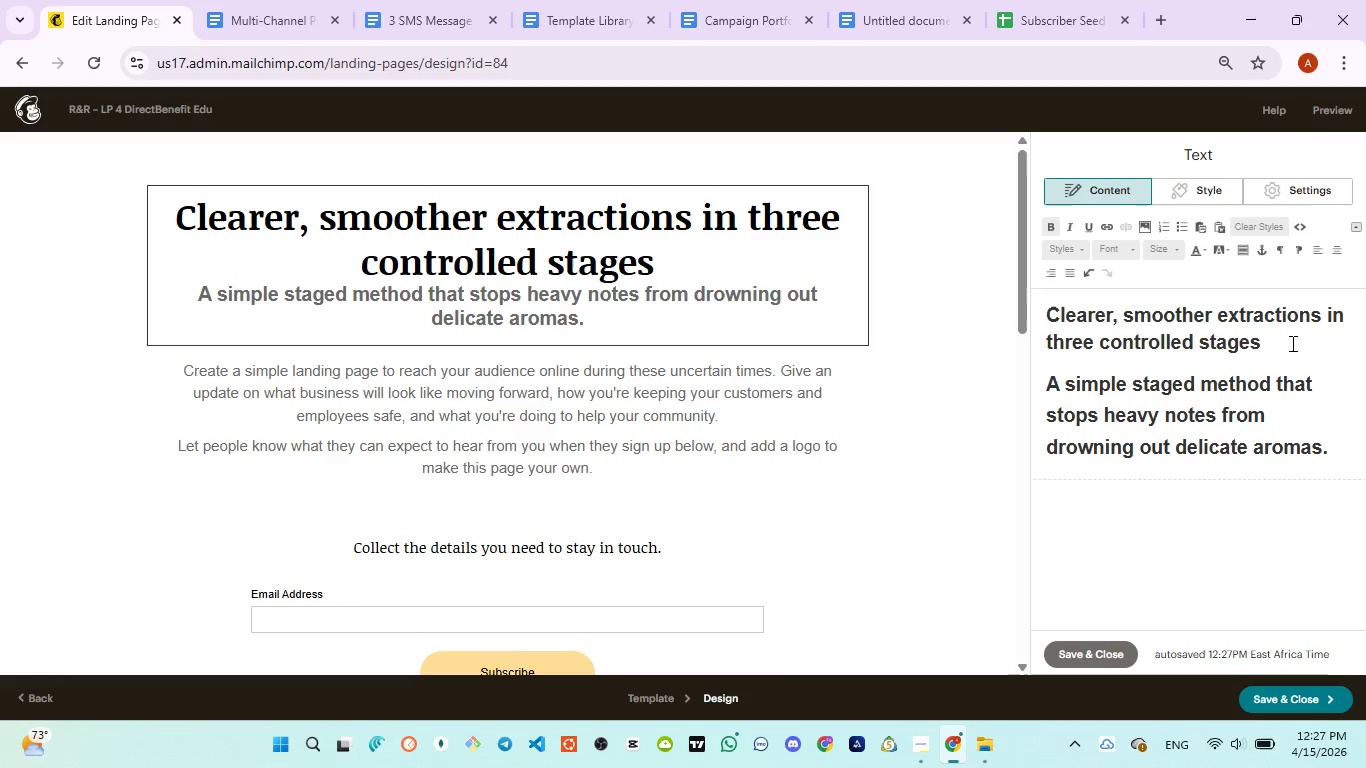 
left_click([1291, 343])
 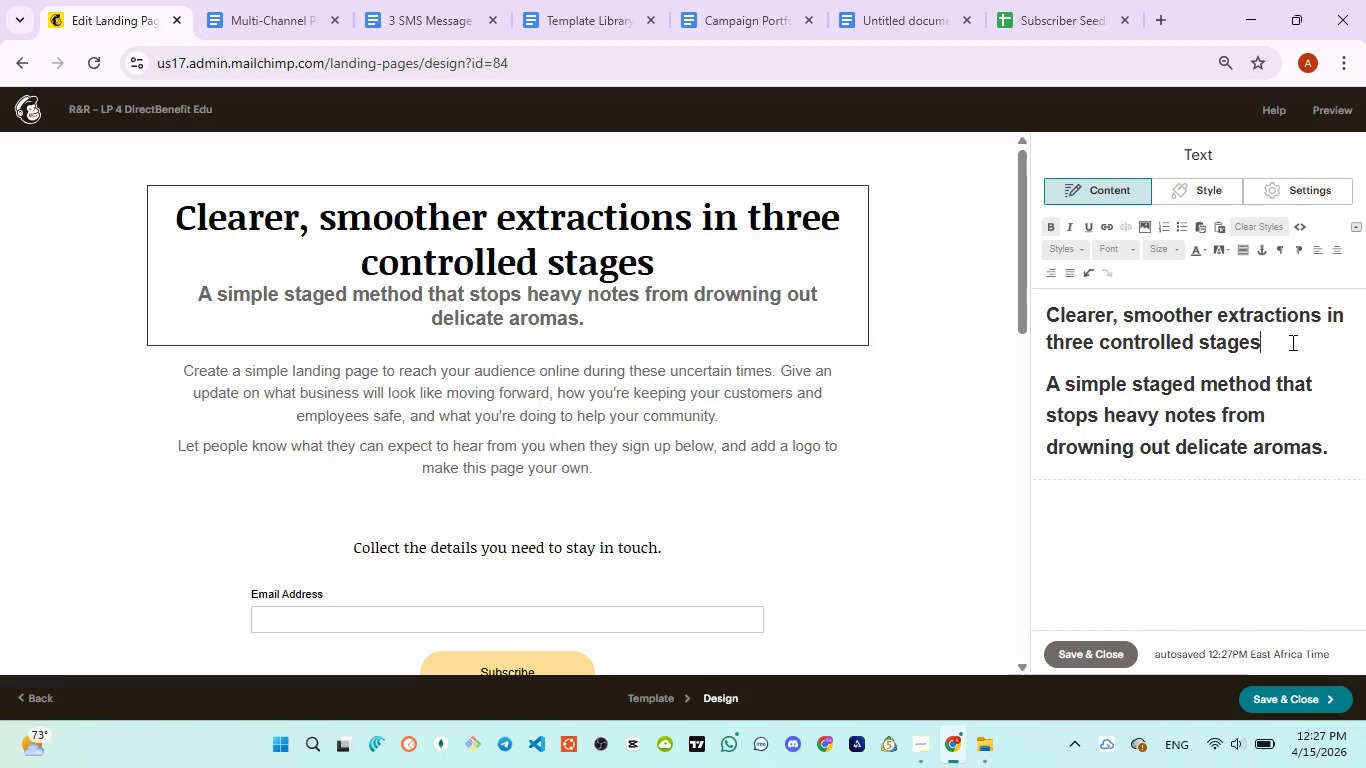 
key(Enter)
 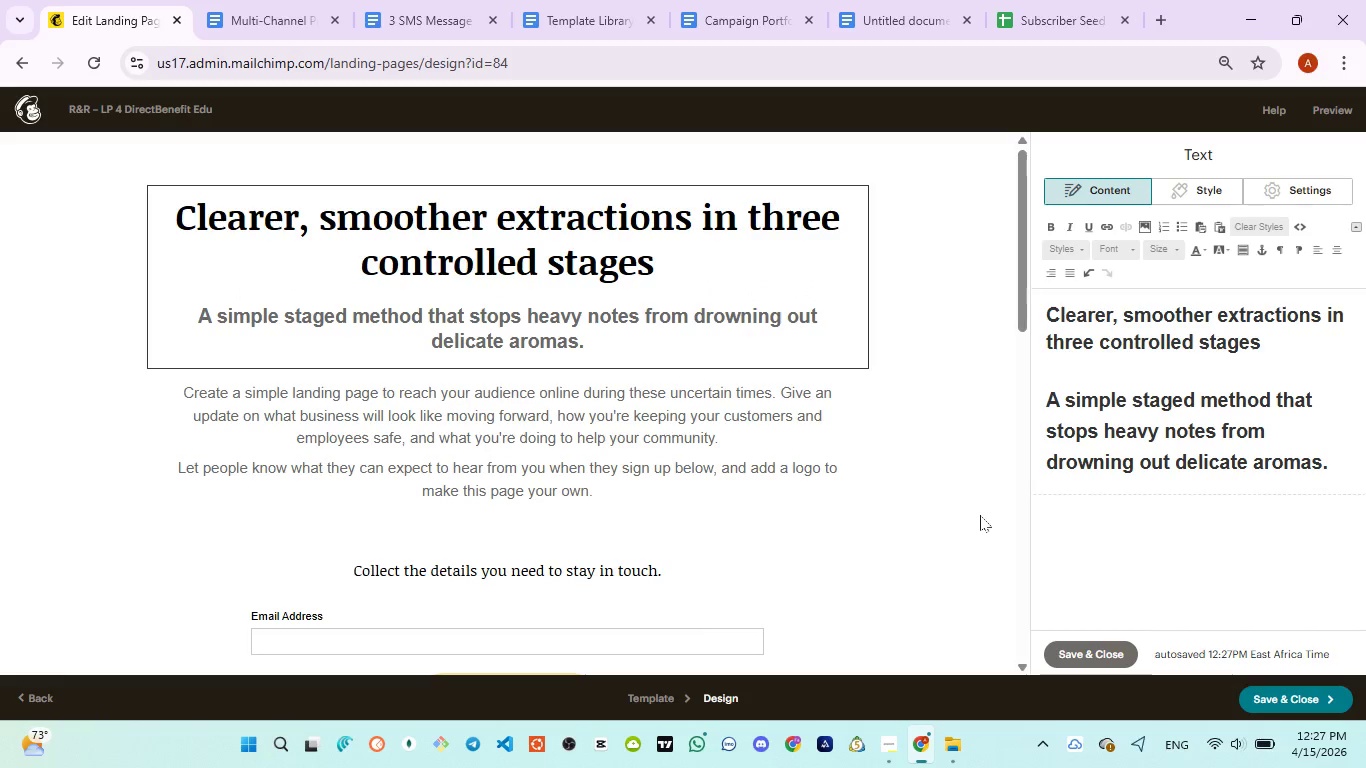 
left_click([666, 453])
 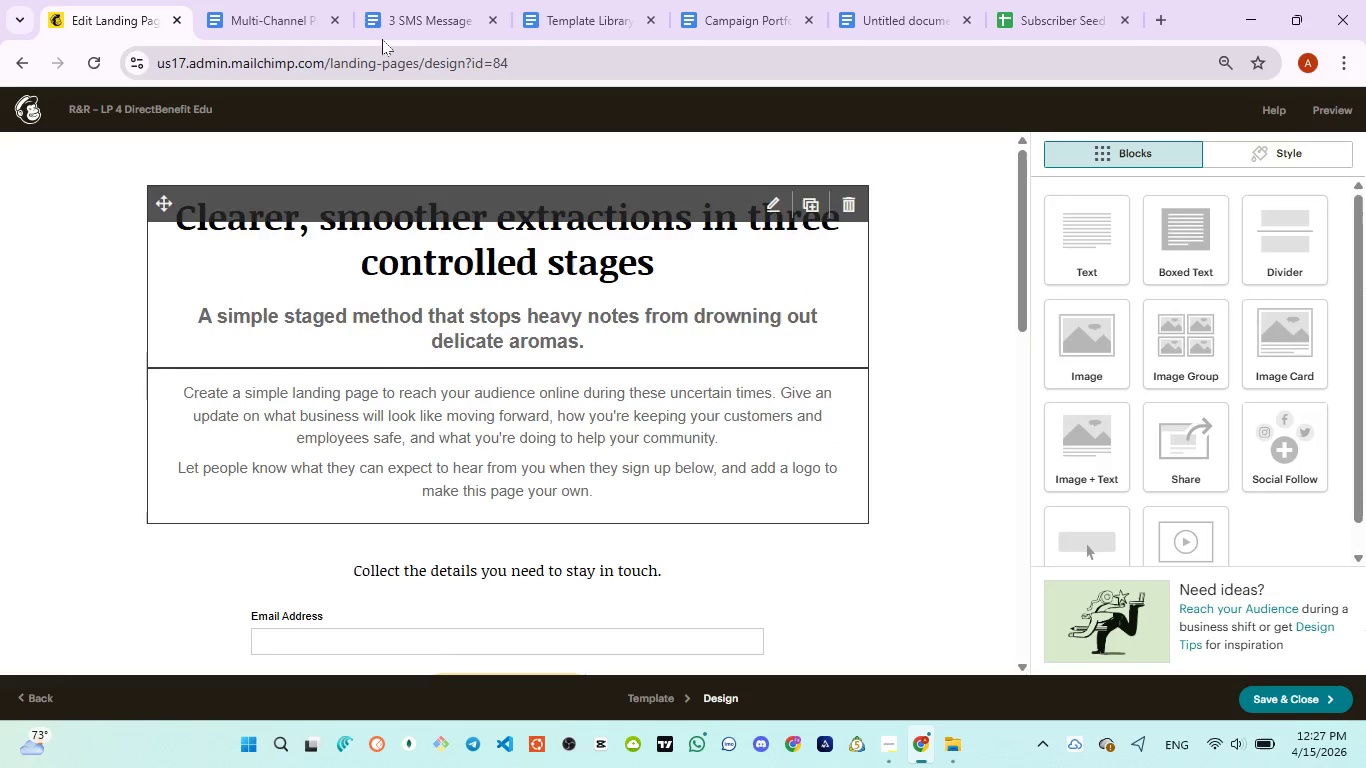 
left_click([424, 17])
 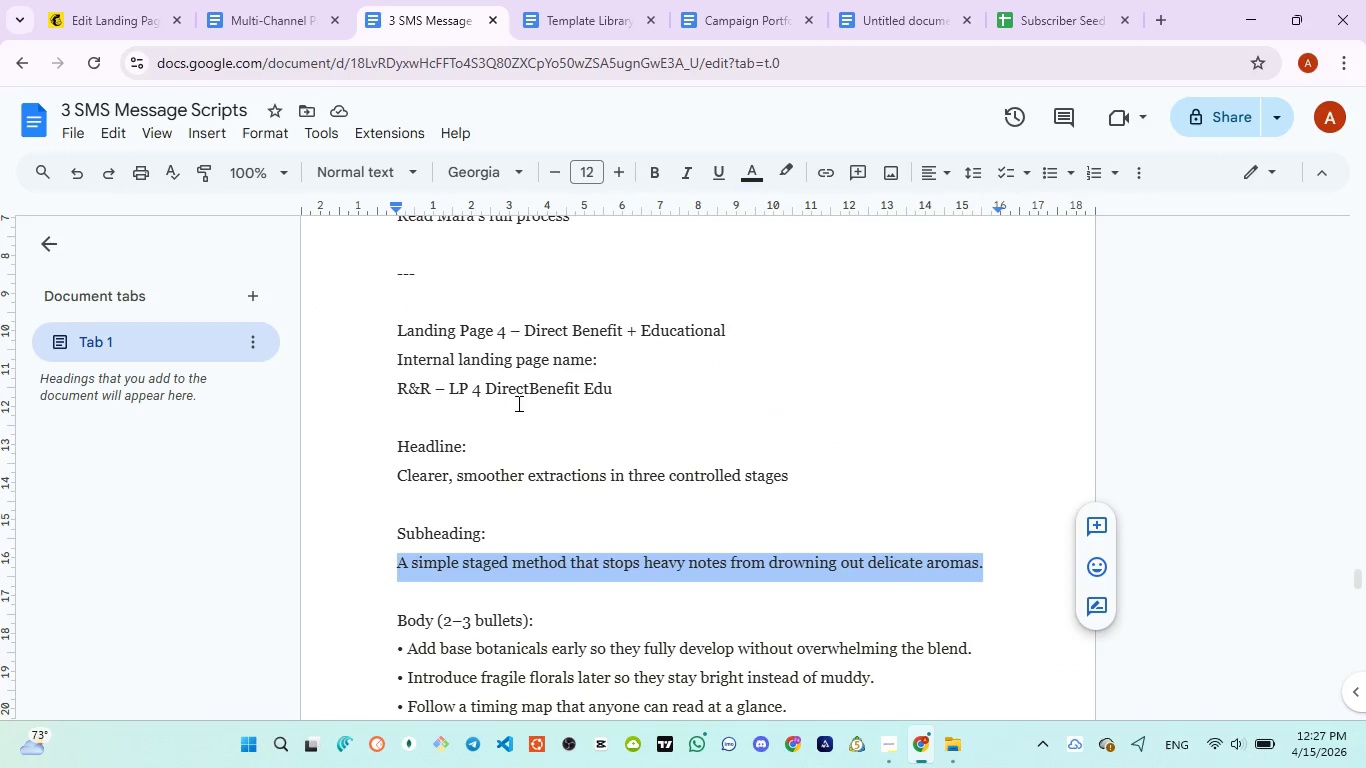 
scroll: coordinate [517, 416], scroll_direction: down, amount: 2.0
 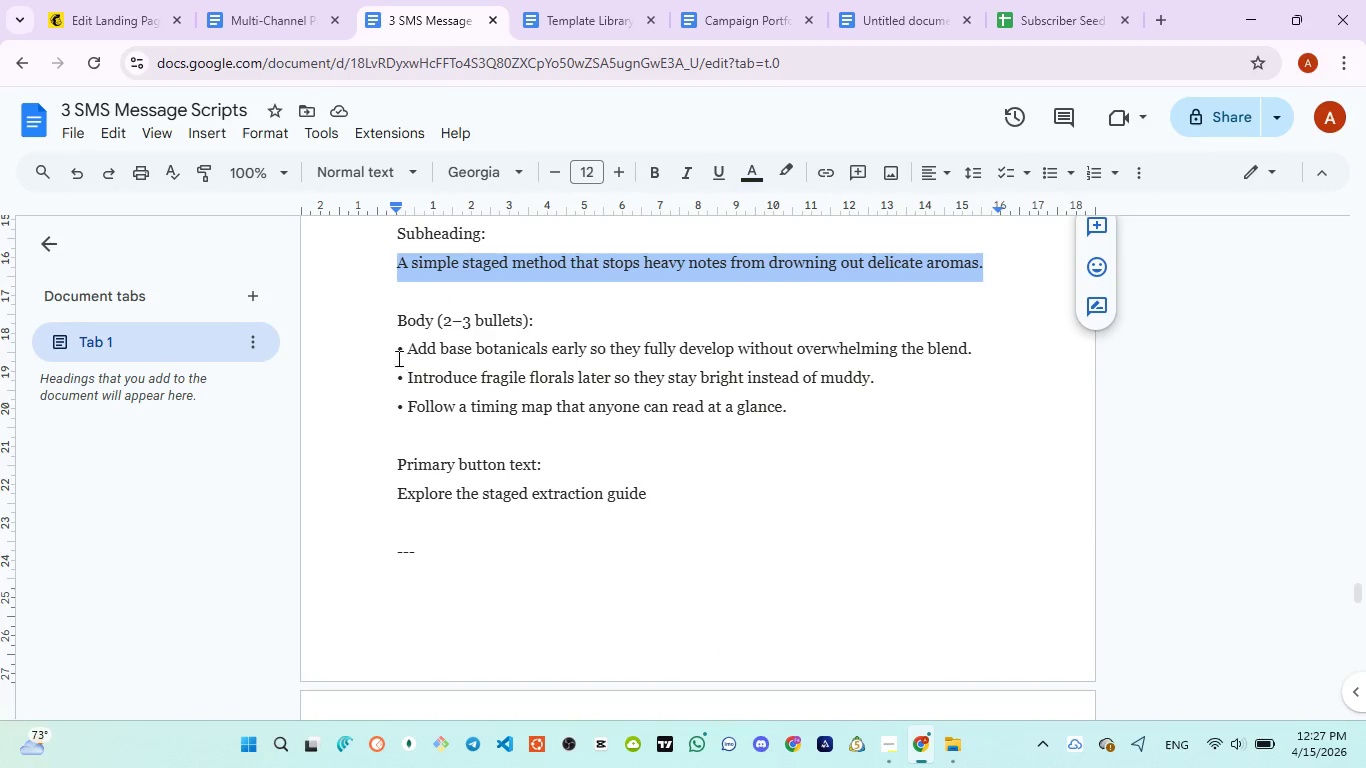 
left_click_drag(start_coordinate=[387, 350], to_coordinate=[800, 422])
 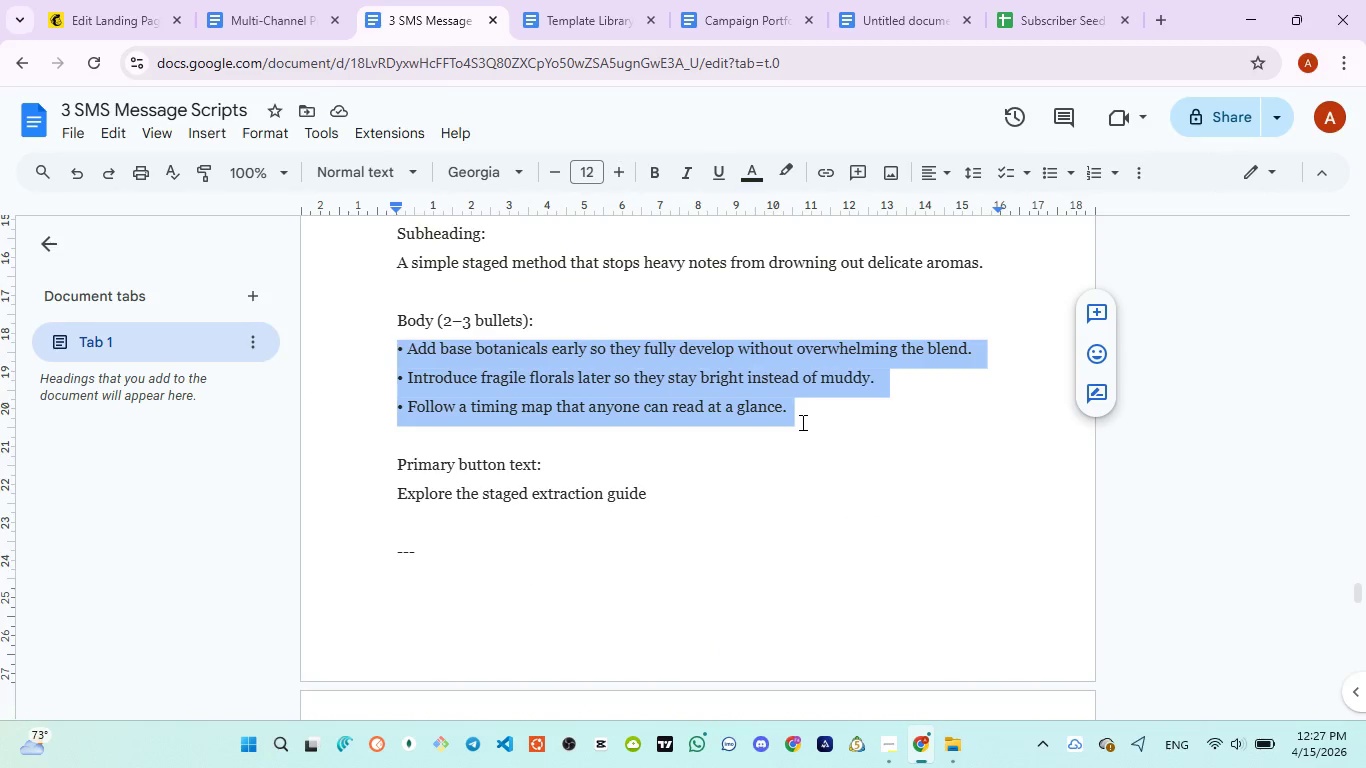 
key(Control+C)
 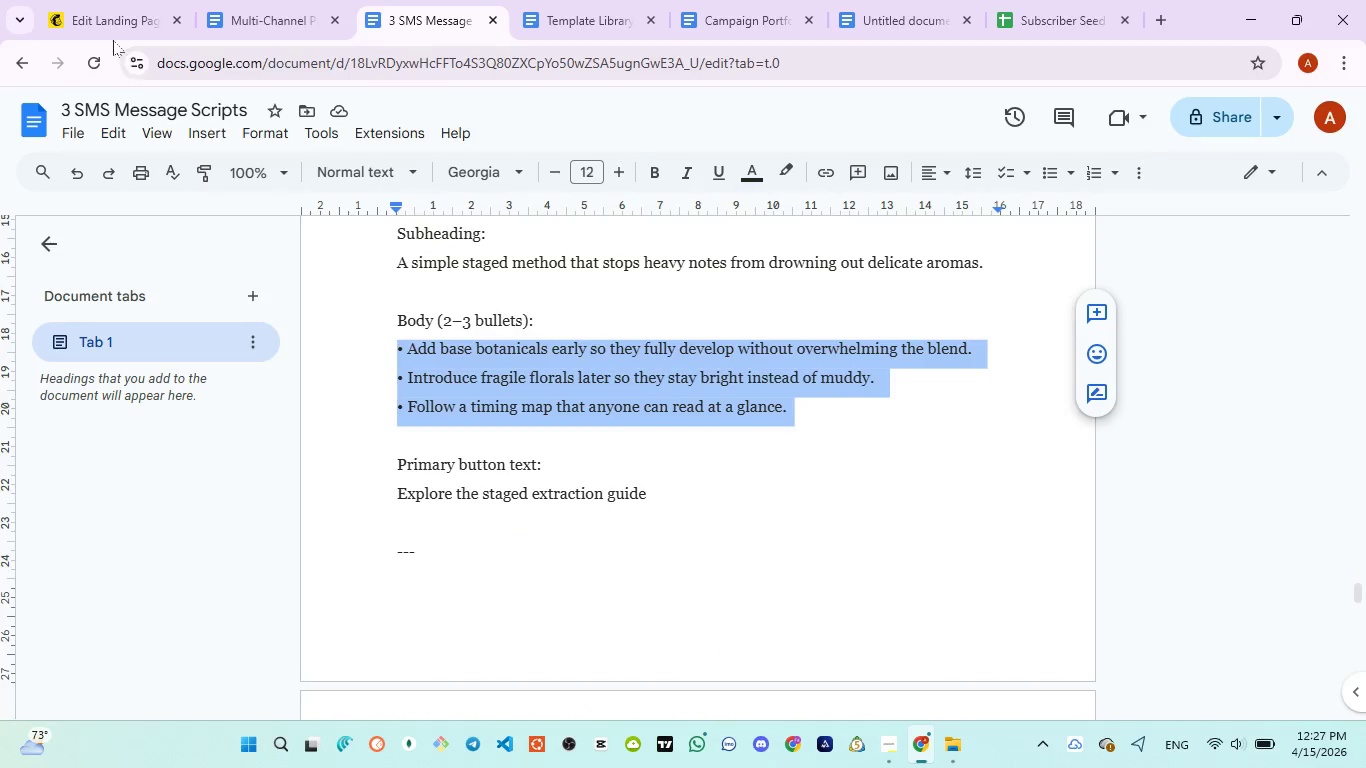 
left_click([107, 17])
 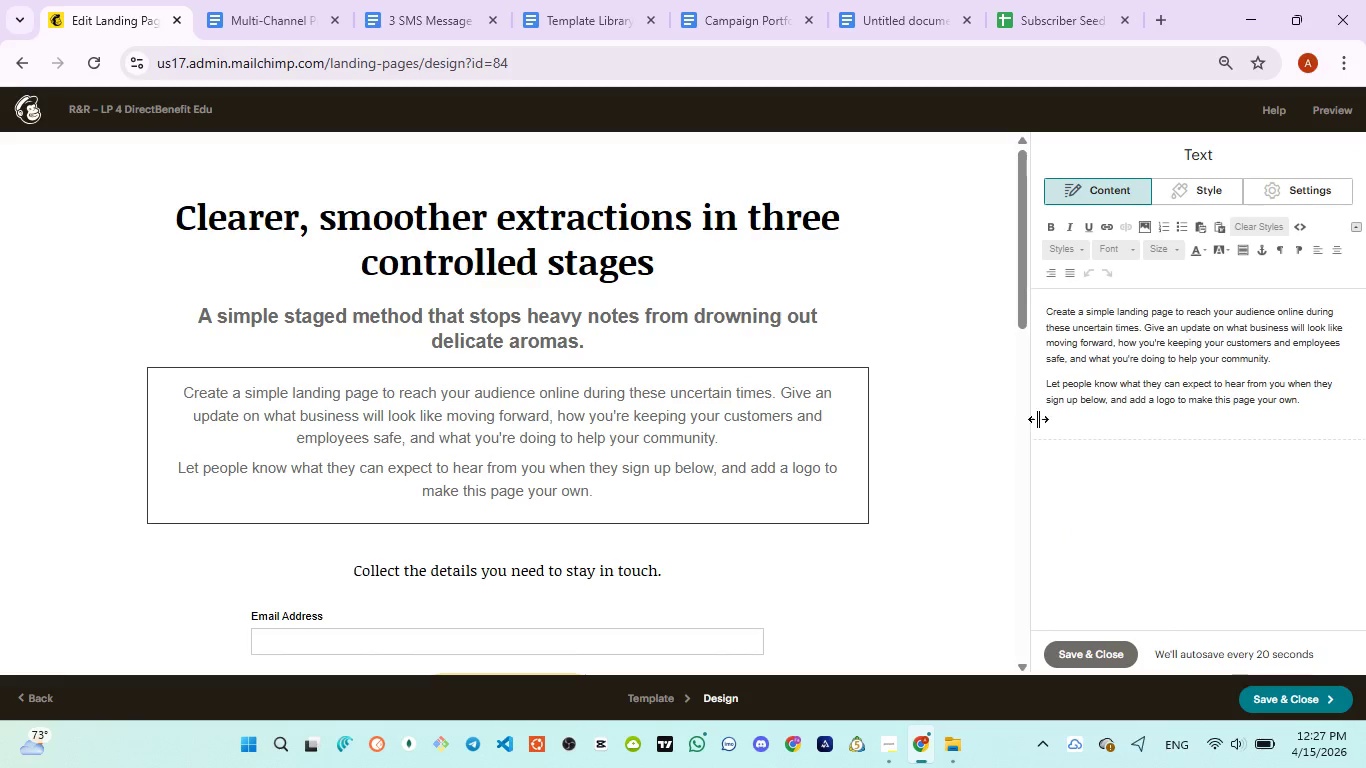 
left_click([1071, 409])
 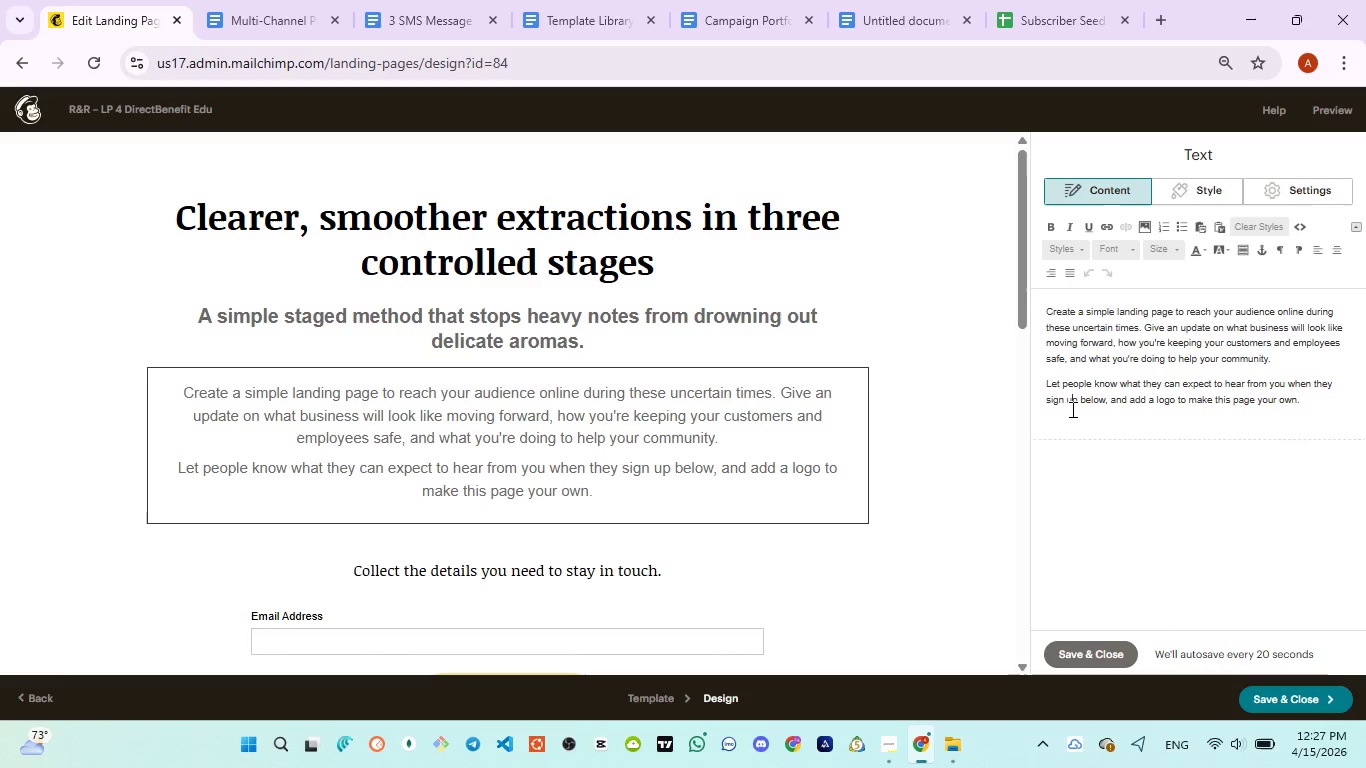 
key(Control+A)
 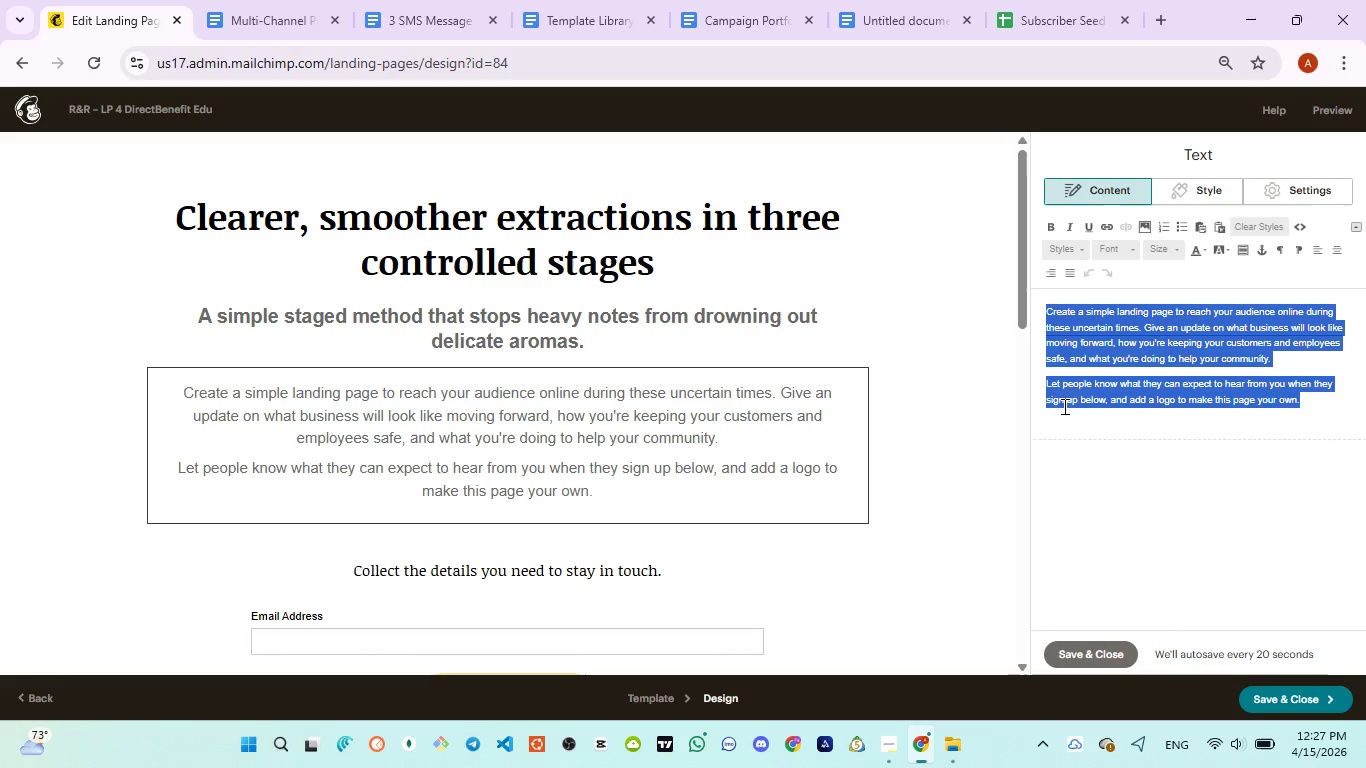 
key(Control+V)
 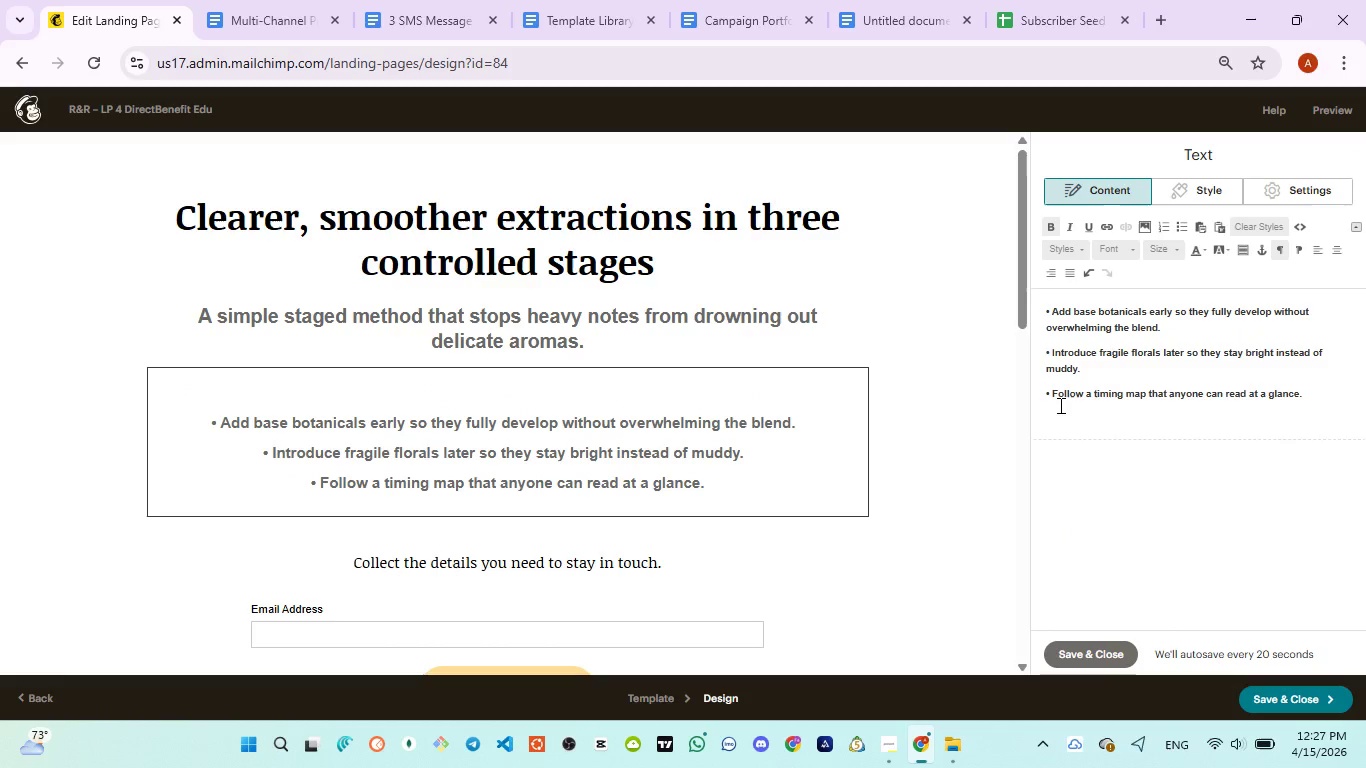 
key(Control+A)
 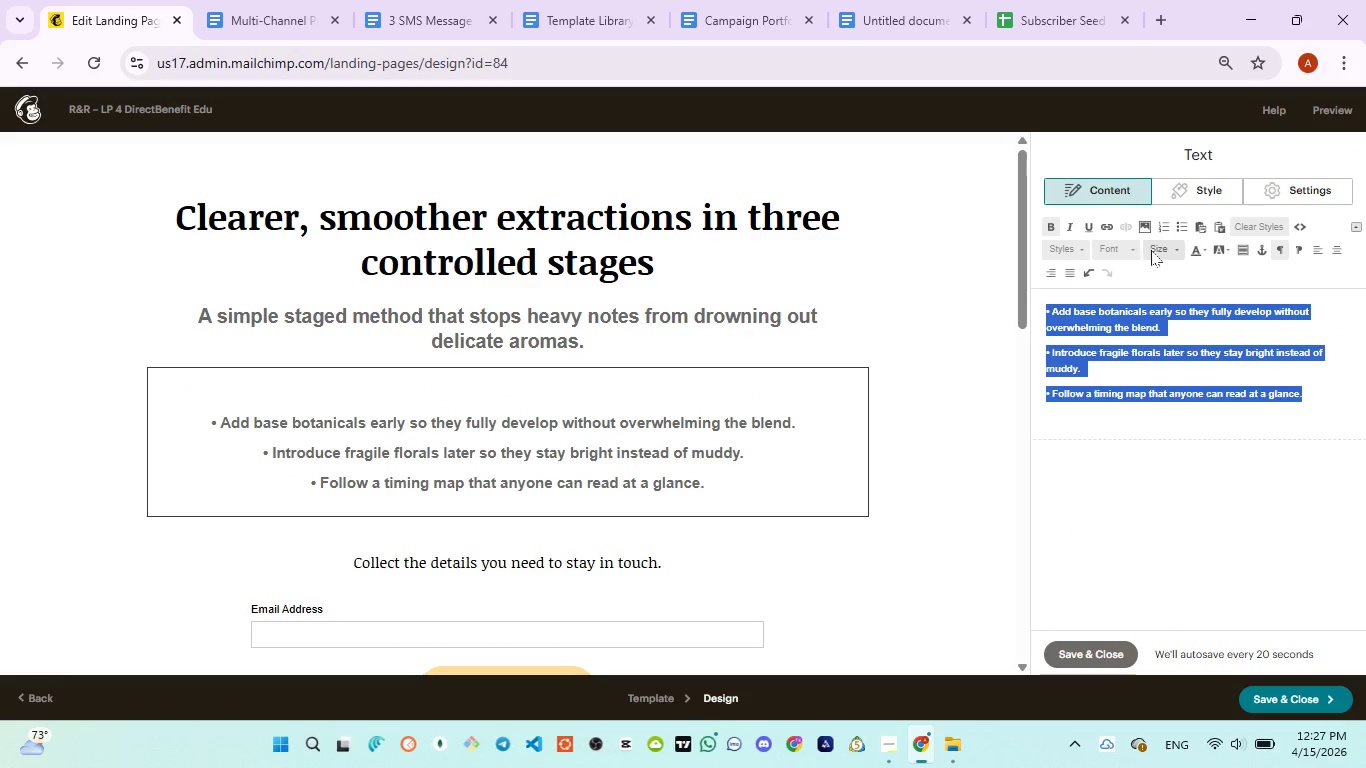 
left_click([1157, 247])
 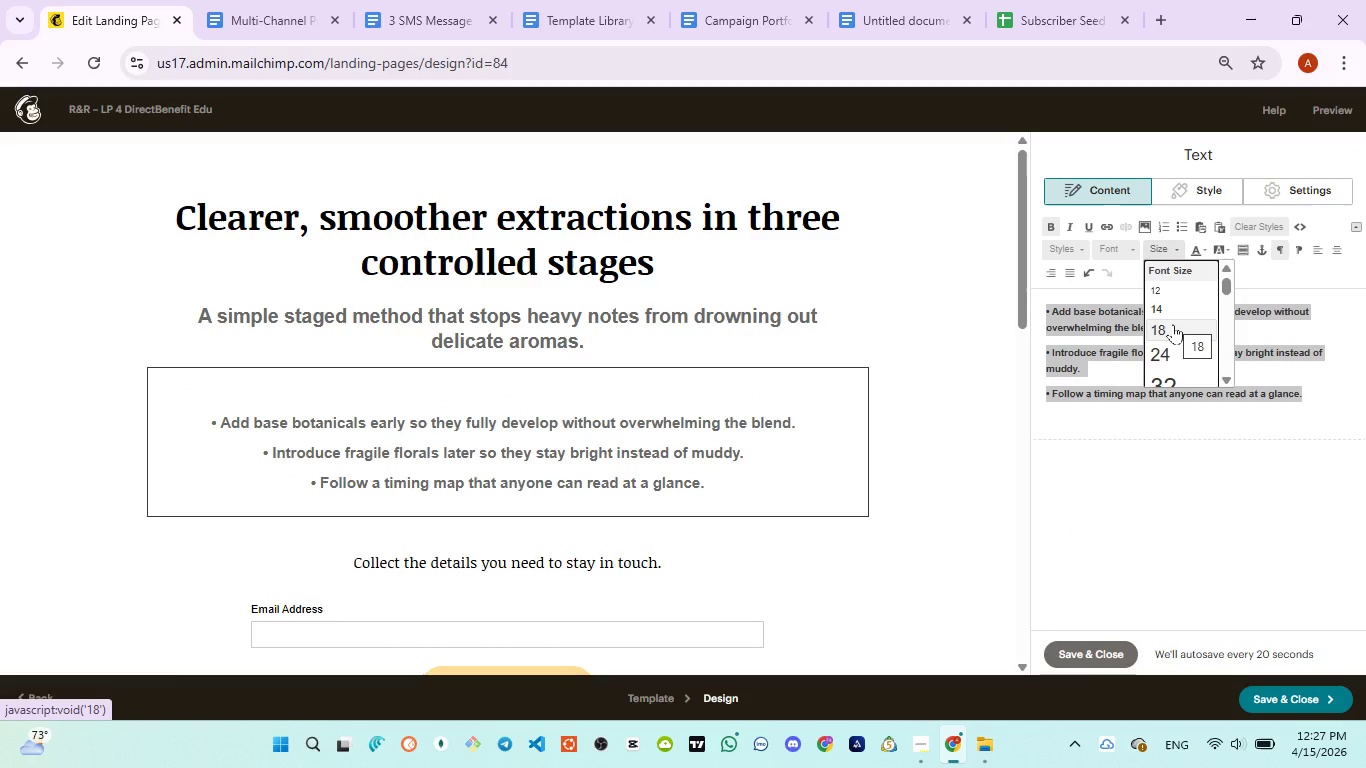 
left_click([1173, 355])
 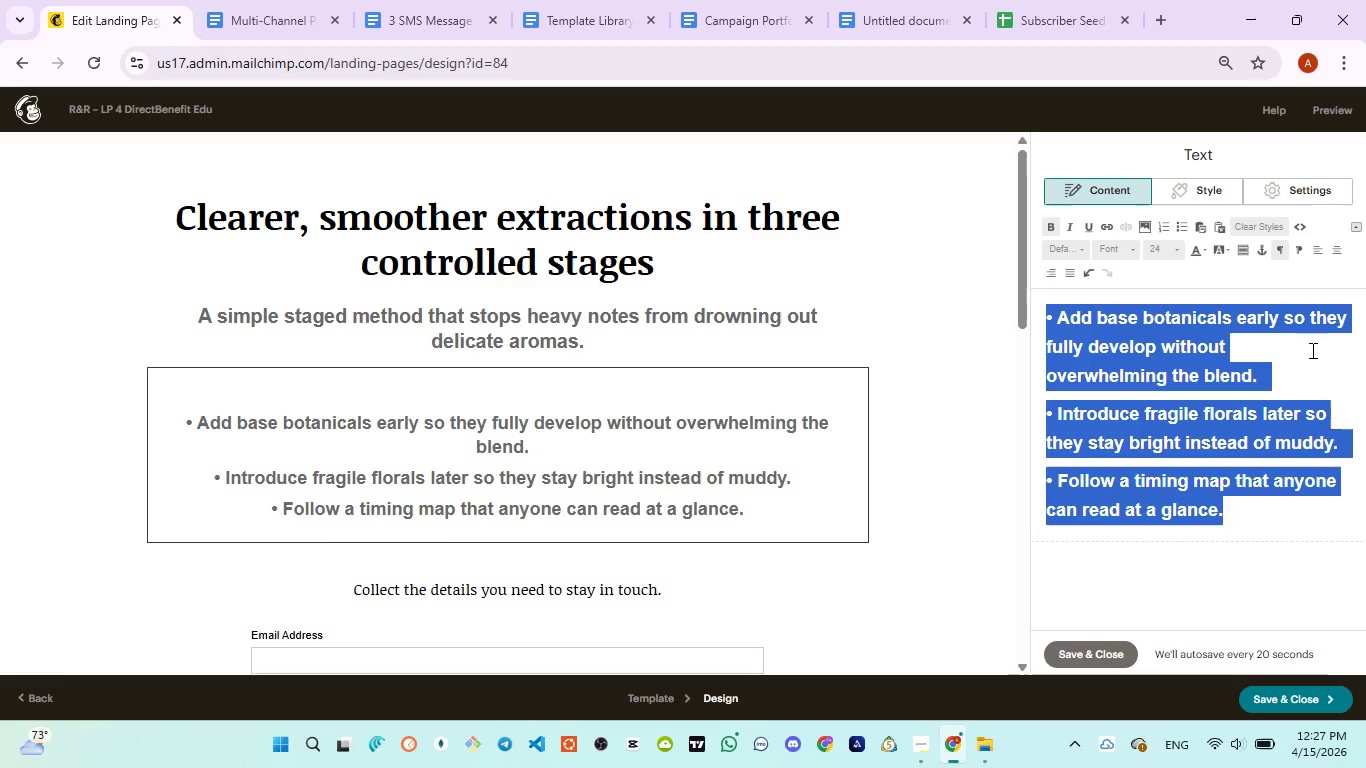 
left_click([1307, 381])
 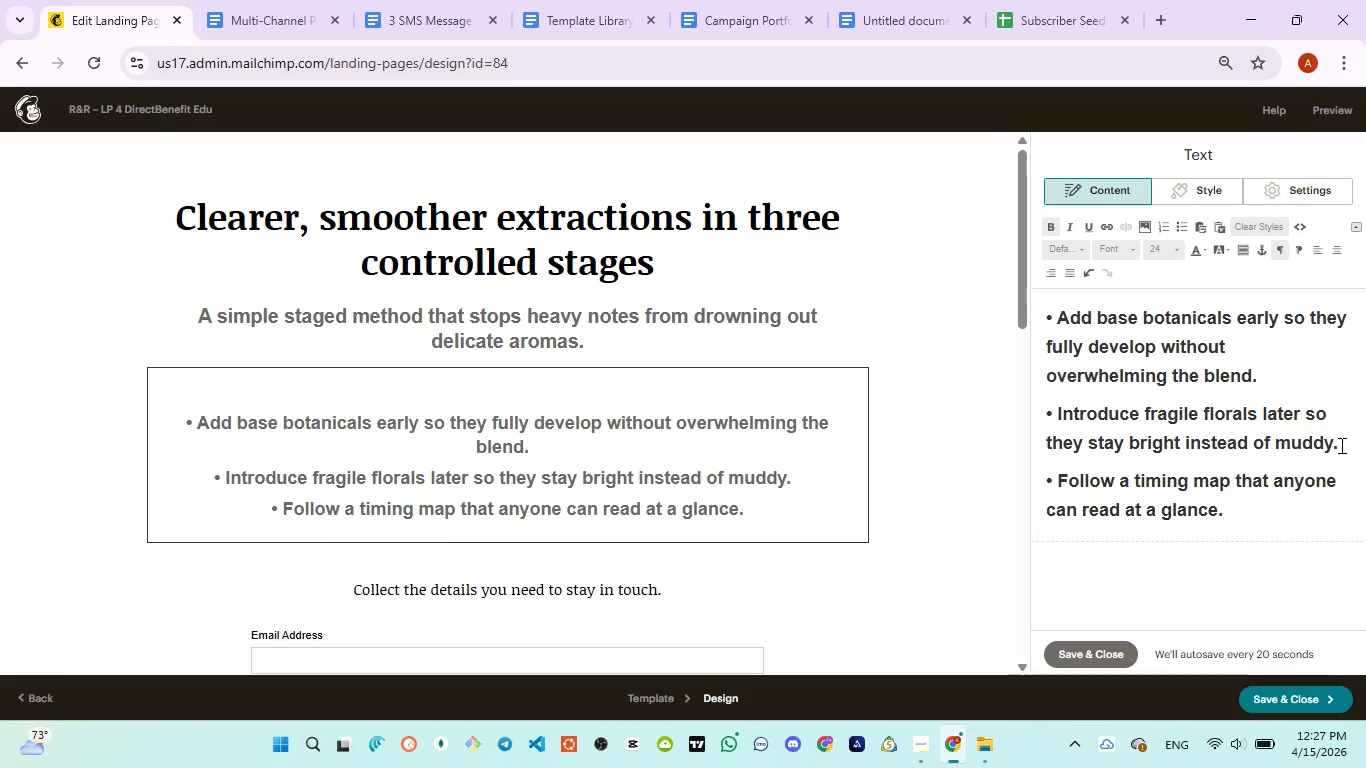 
left_click([1354, 445])
 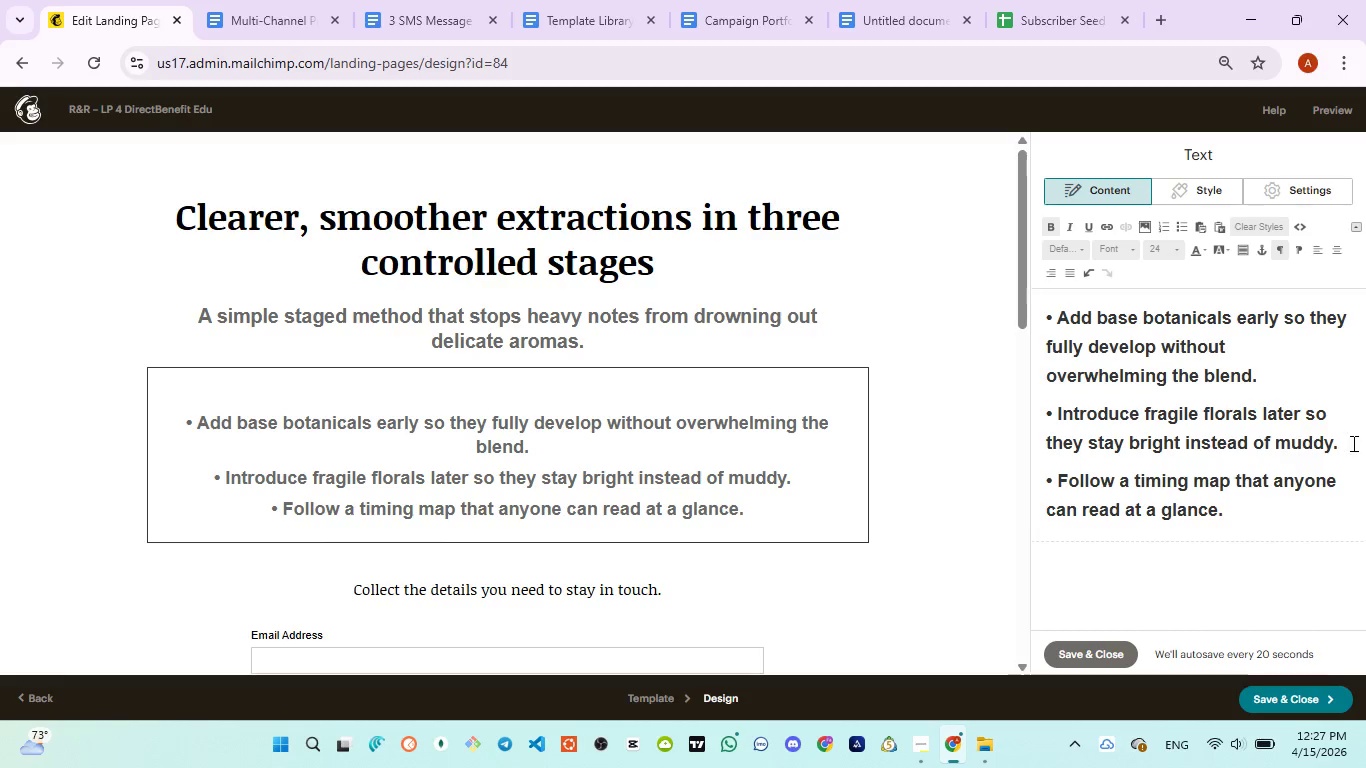 
key(Space)
 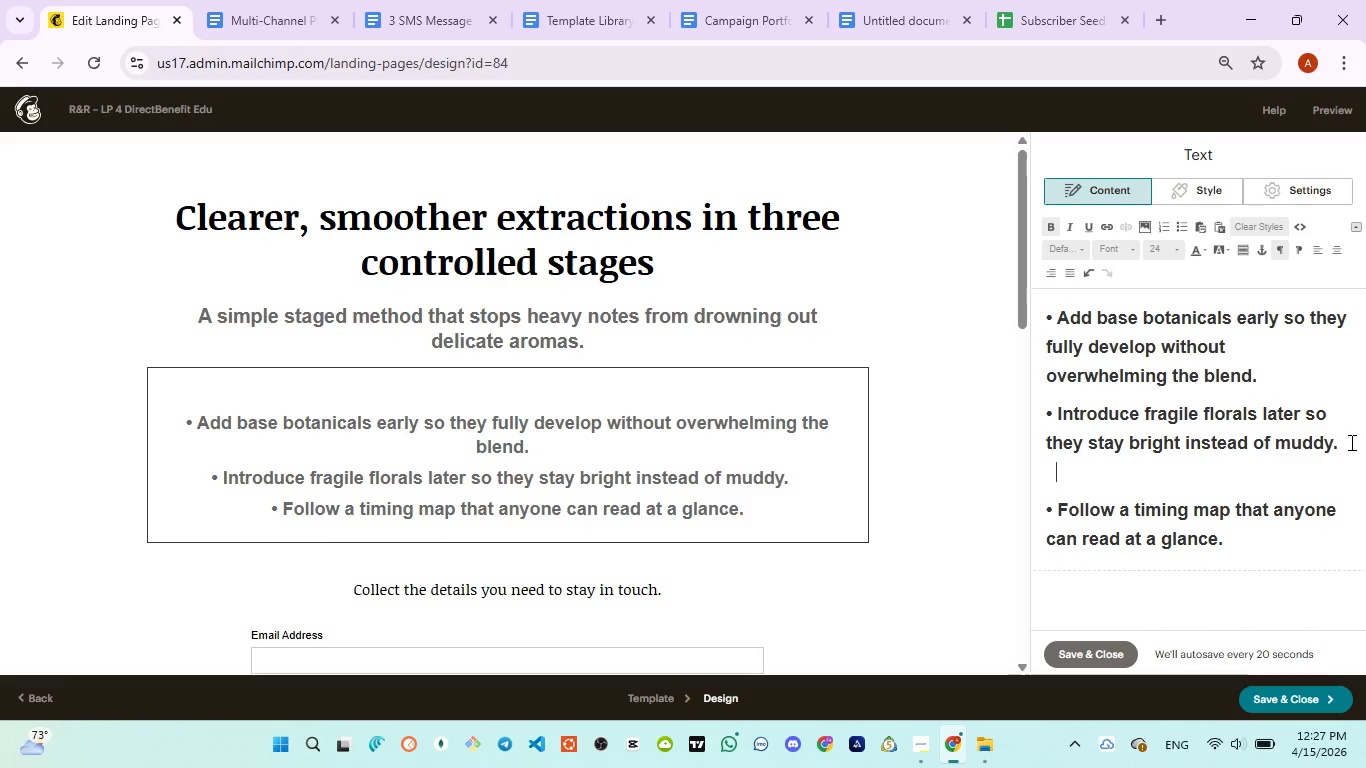 
key(Space)
 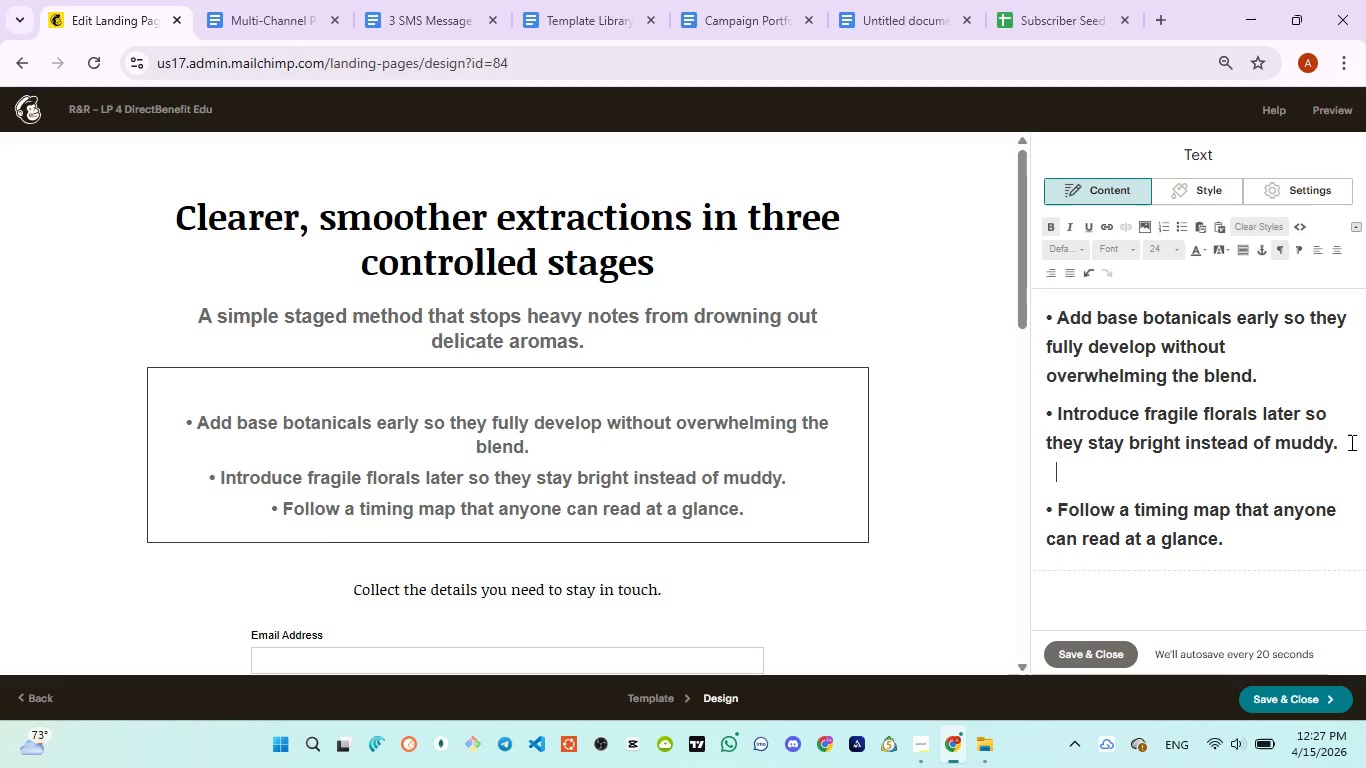 
key(Space)
 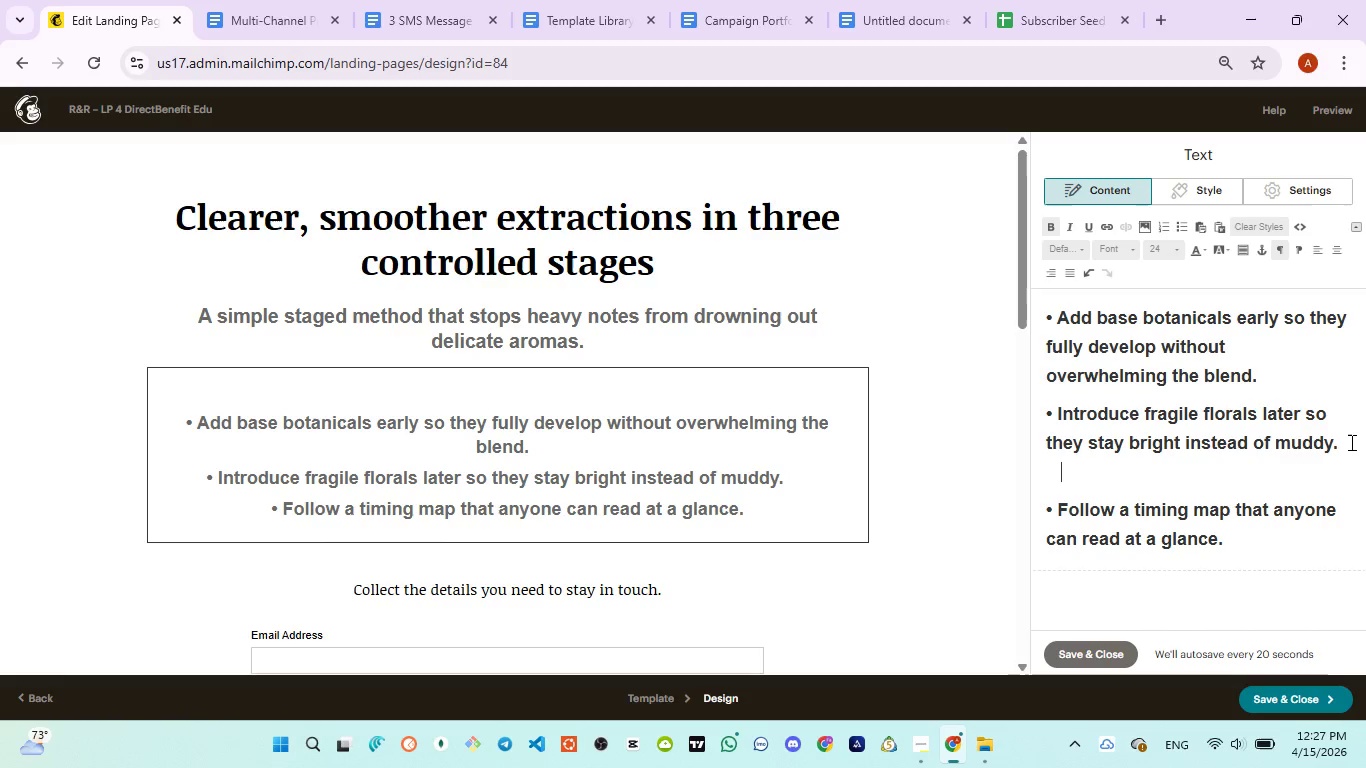 
key(Space)
 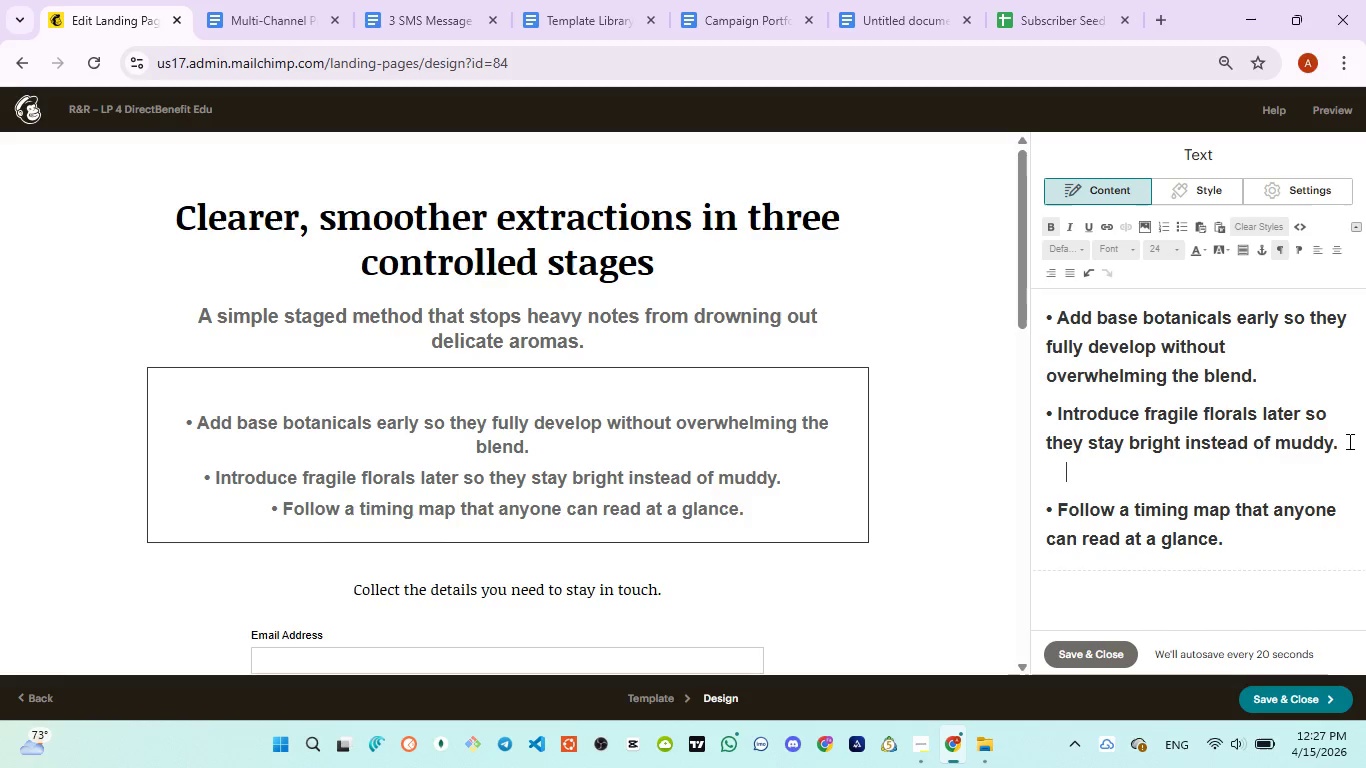 
key(Space)
 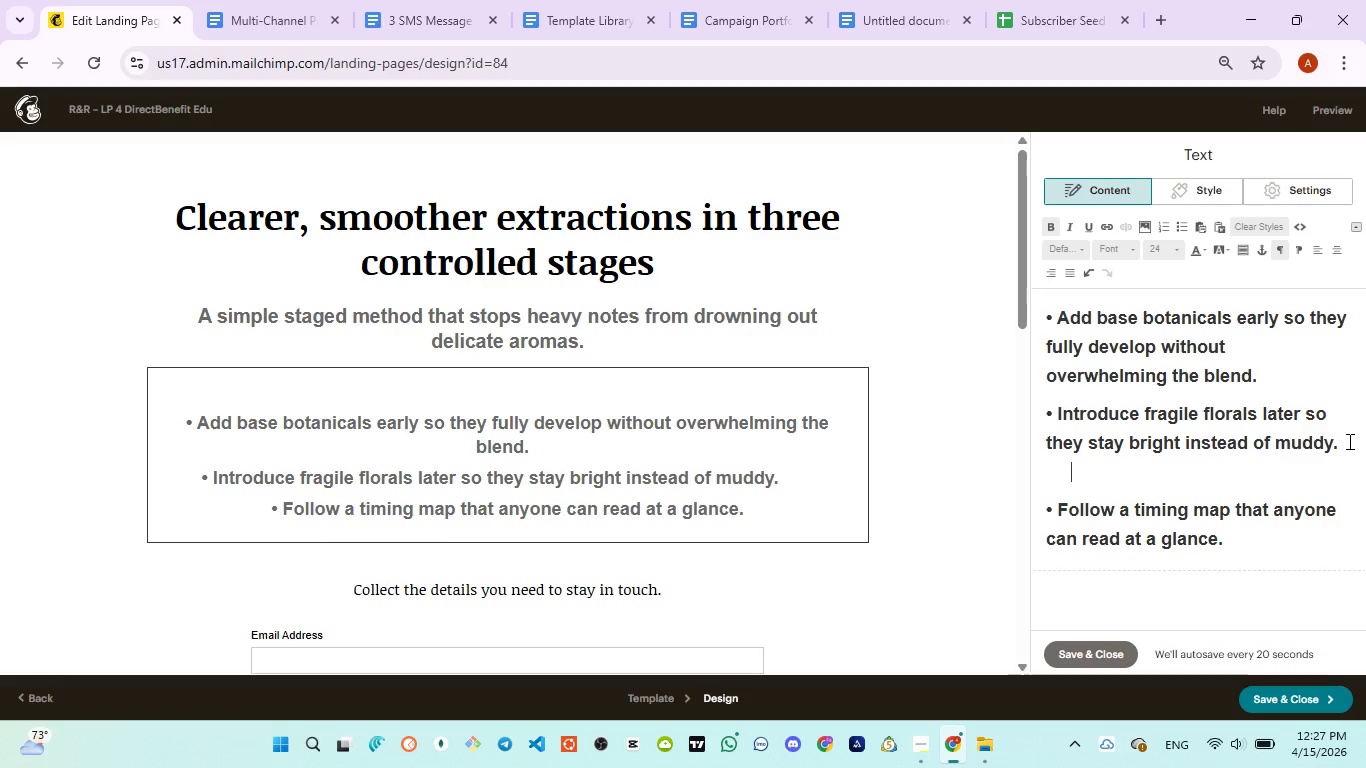 
key(Space)
 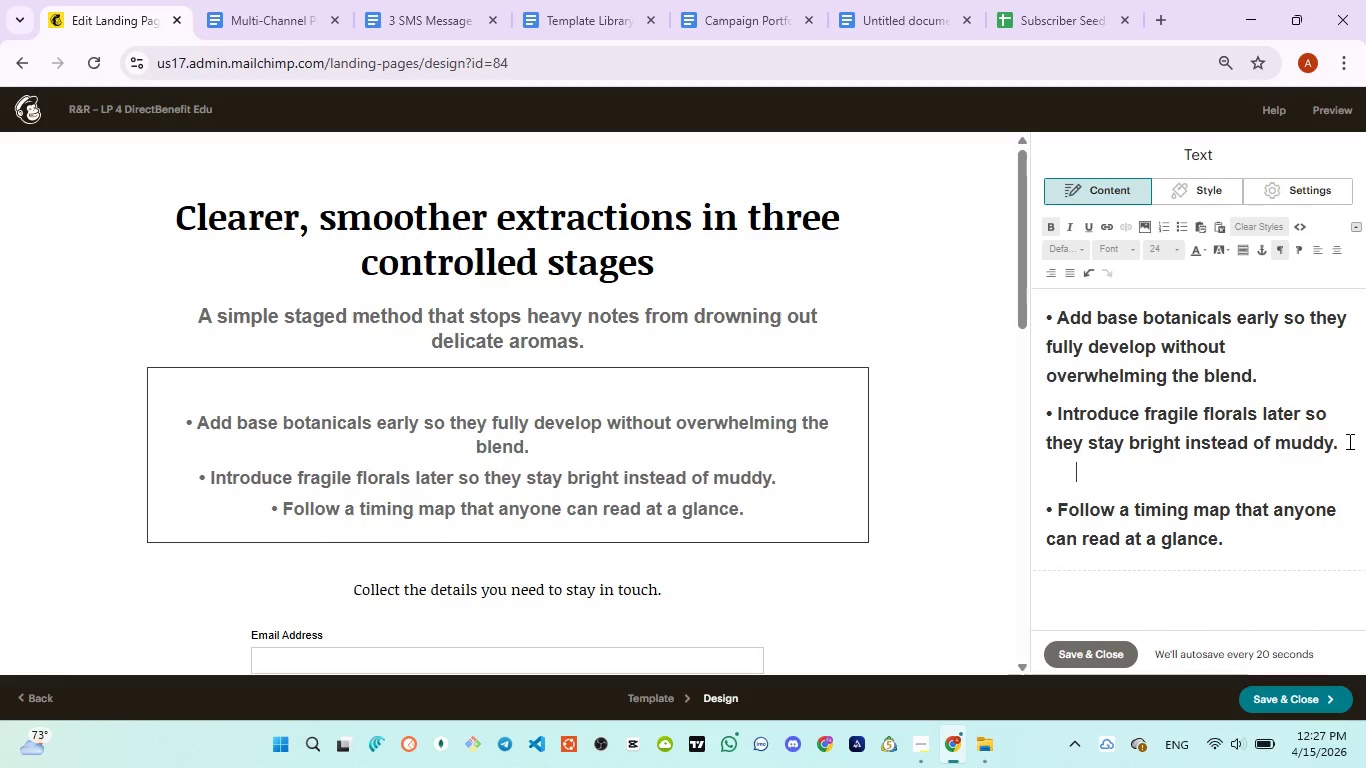 
key(Space)
 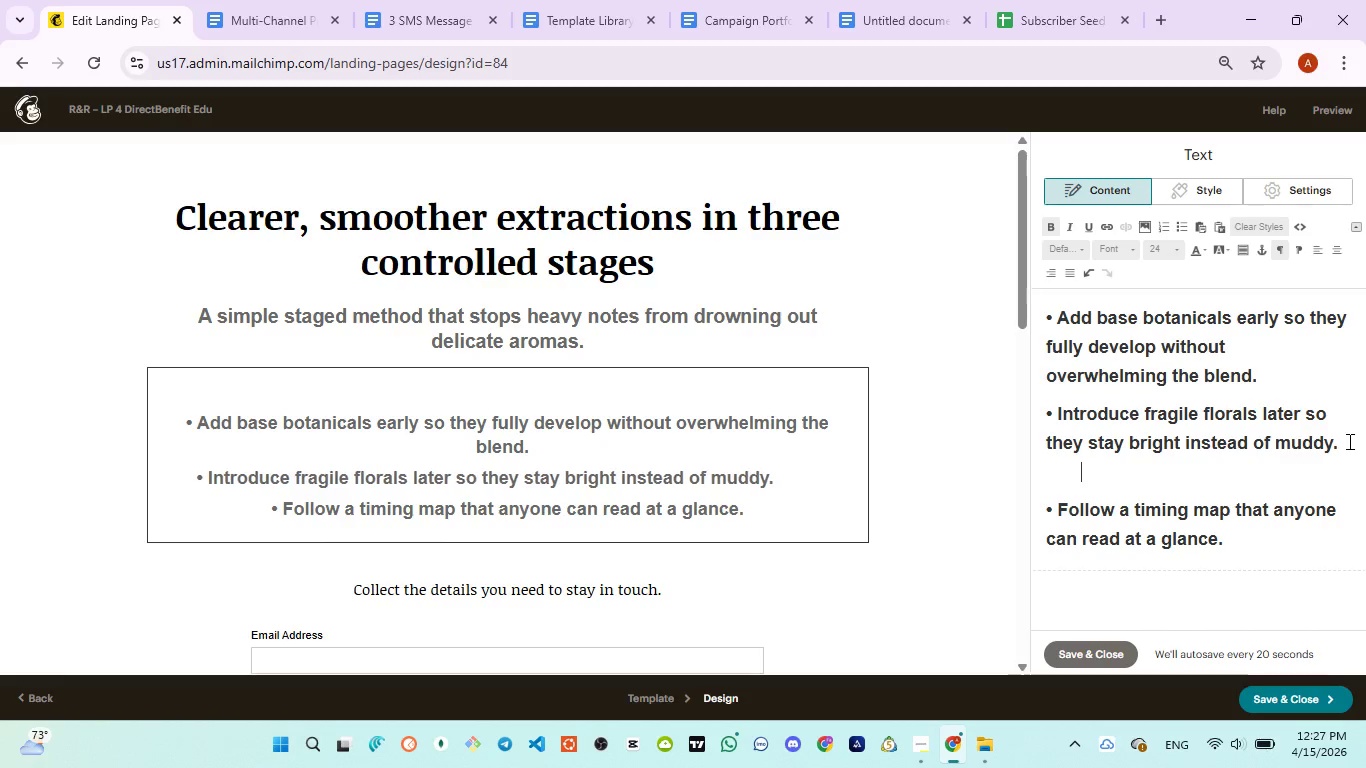 
key(Space)
 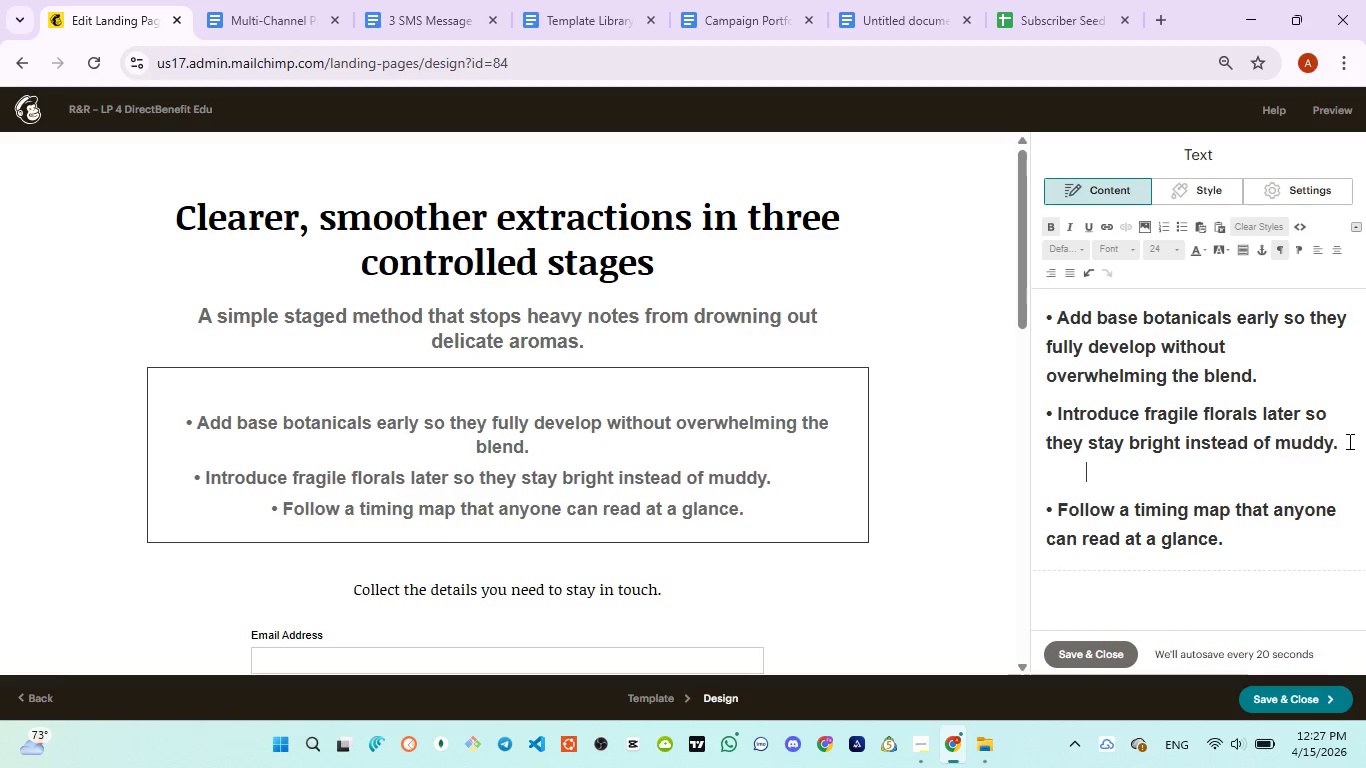 
key(Space)
 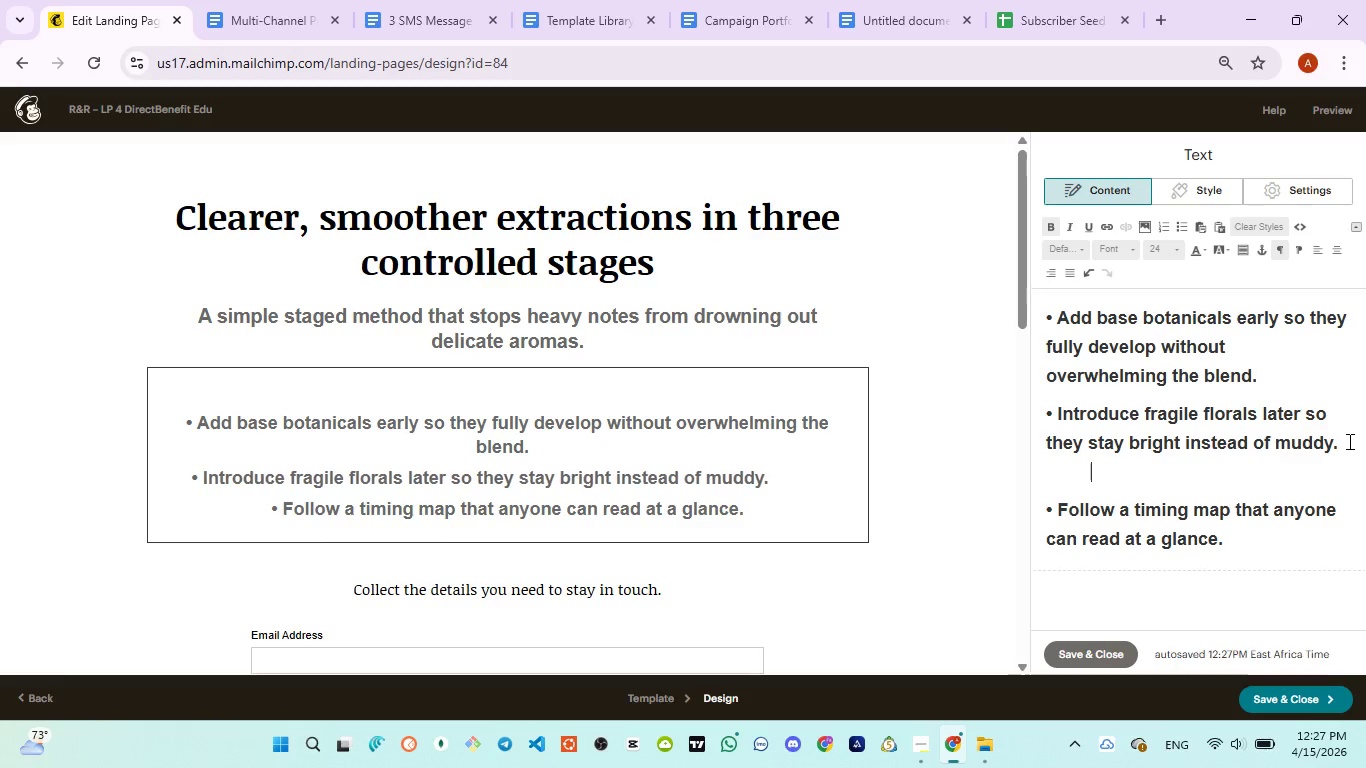 
key(Space)
 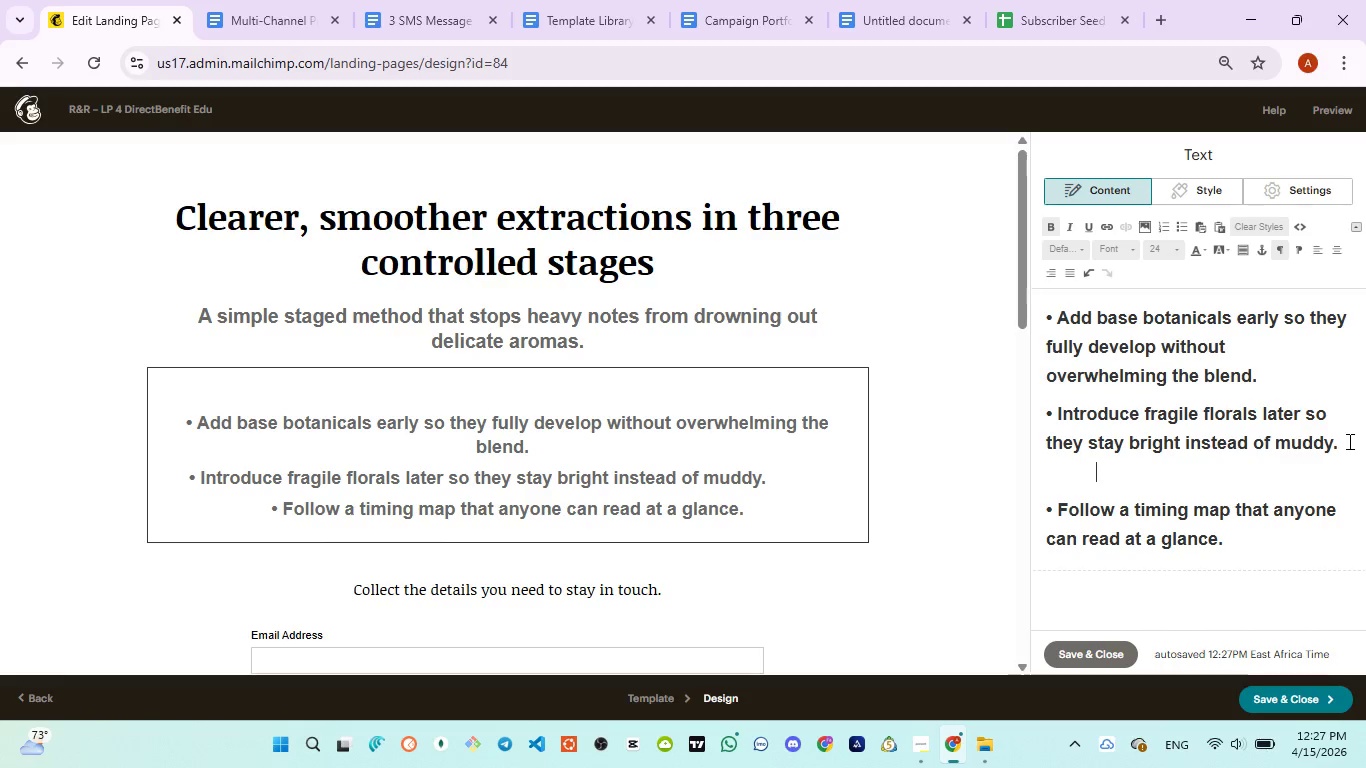 
key(Space)
 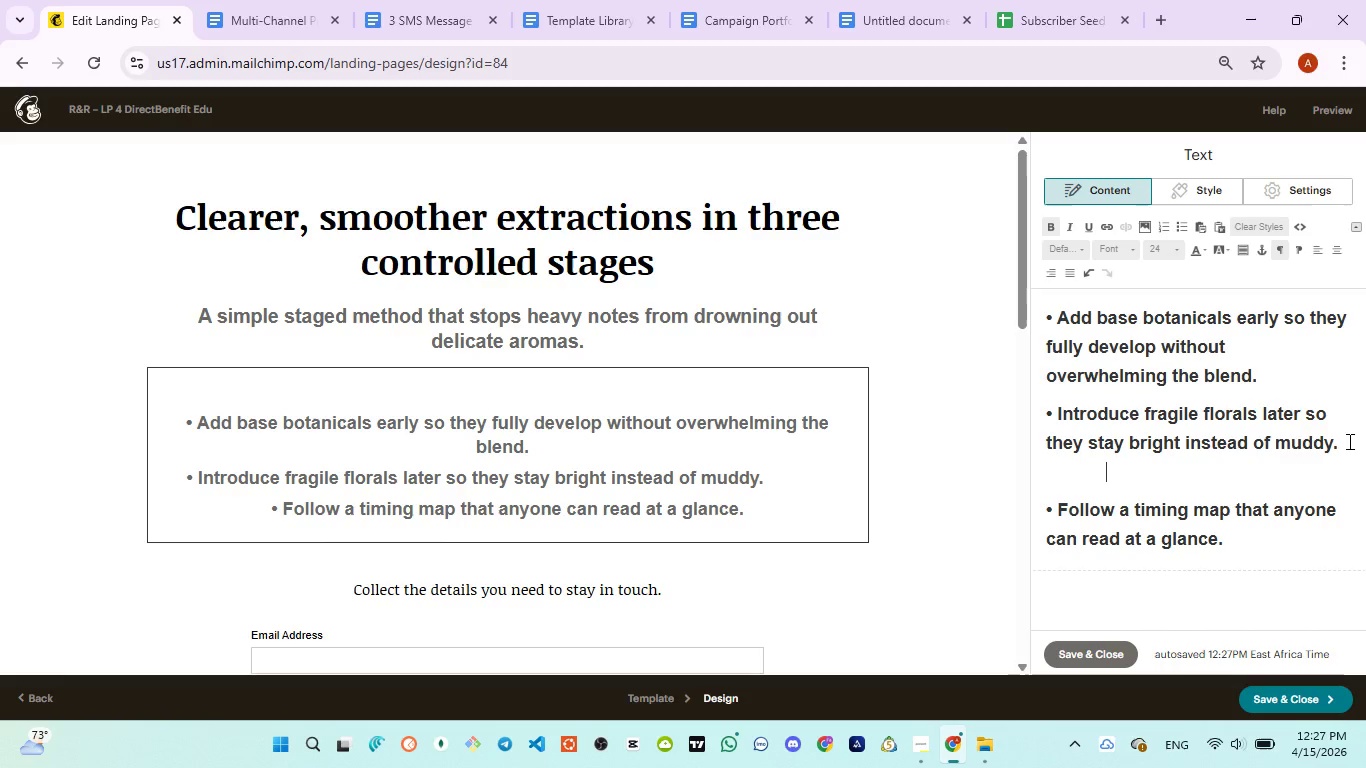 
key(Space)
 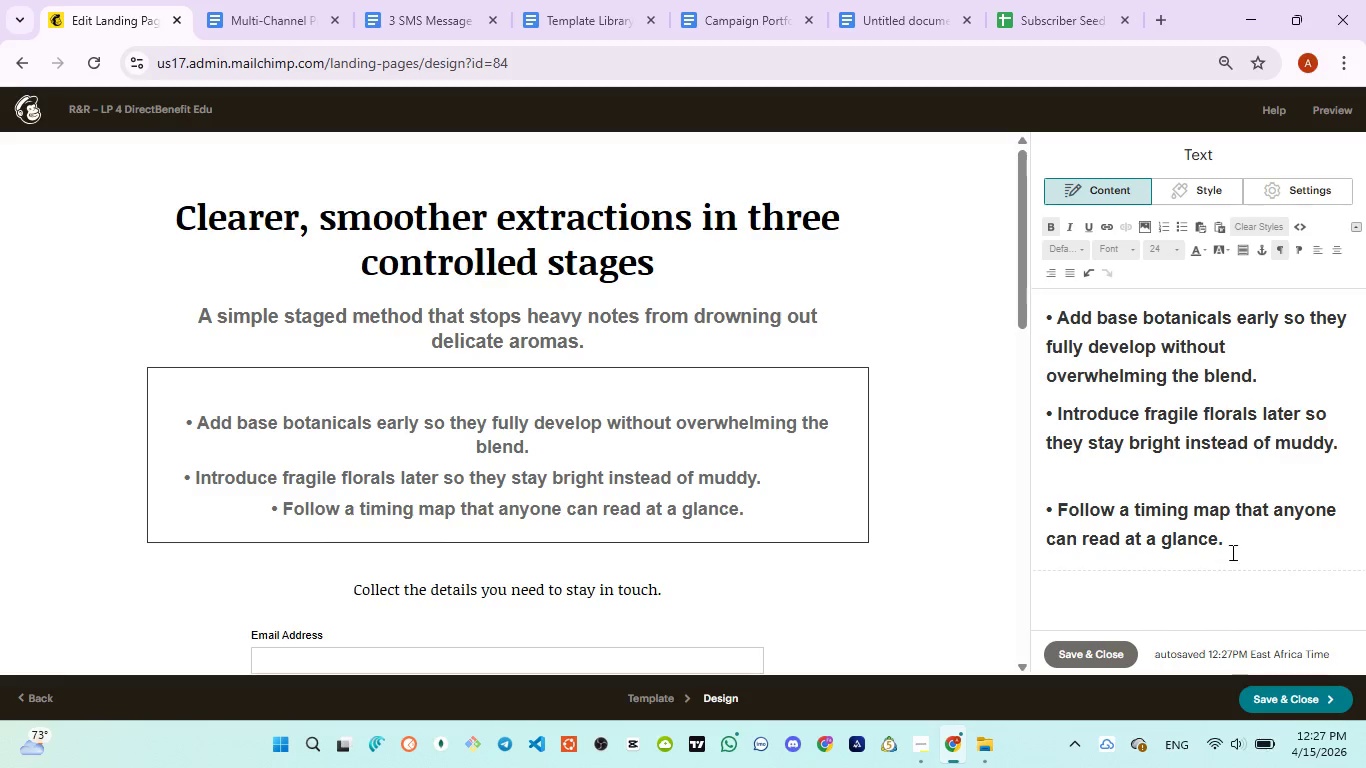 
left_click([1249, 541])
 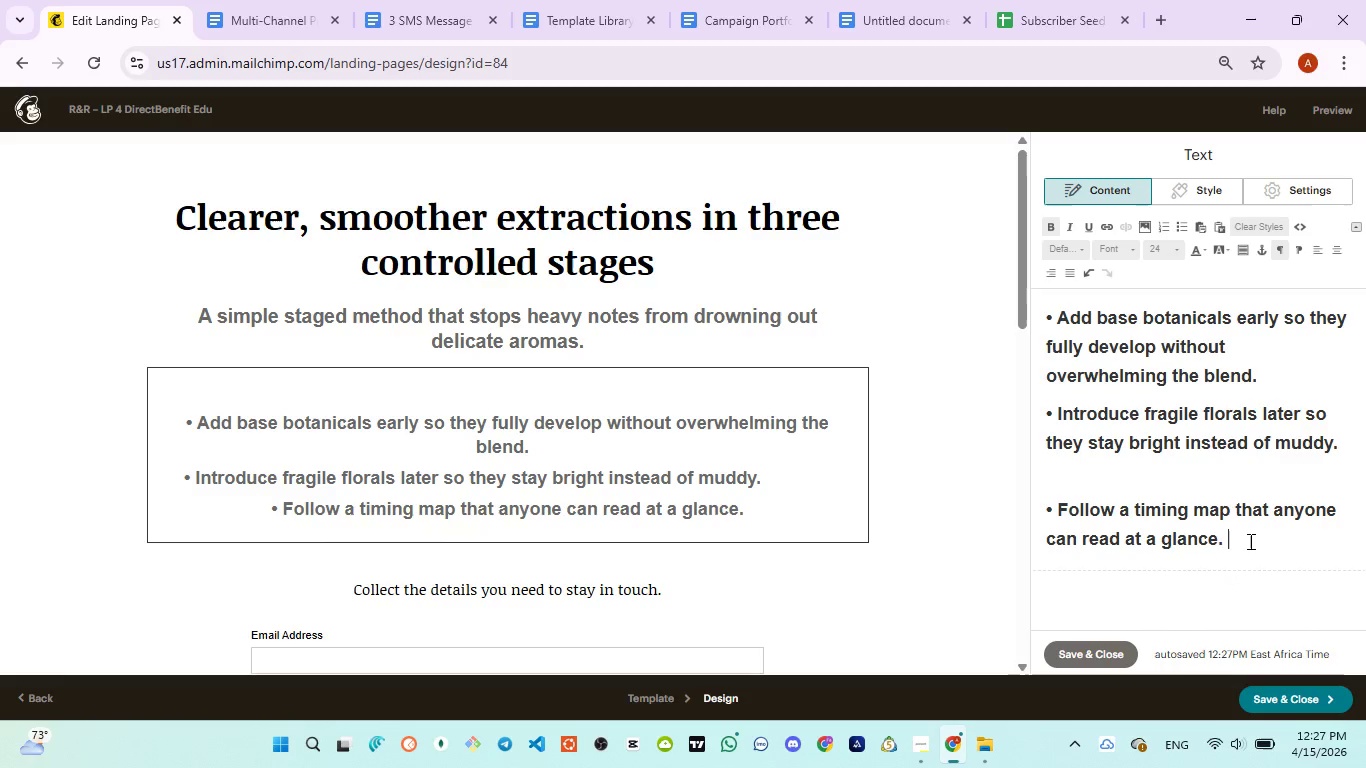 
key(Space)
 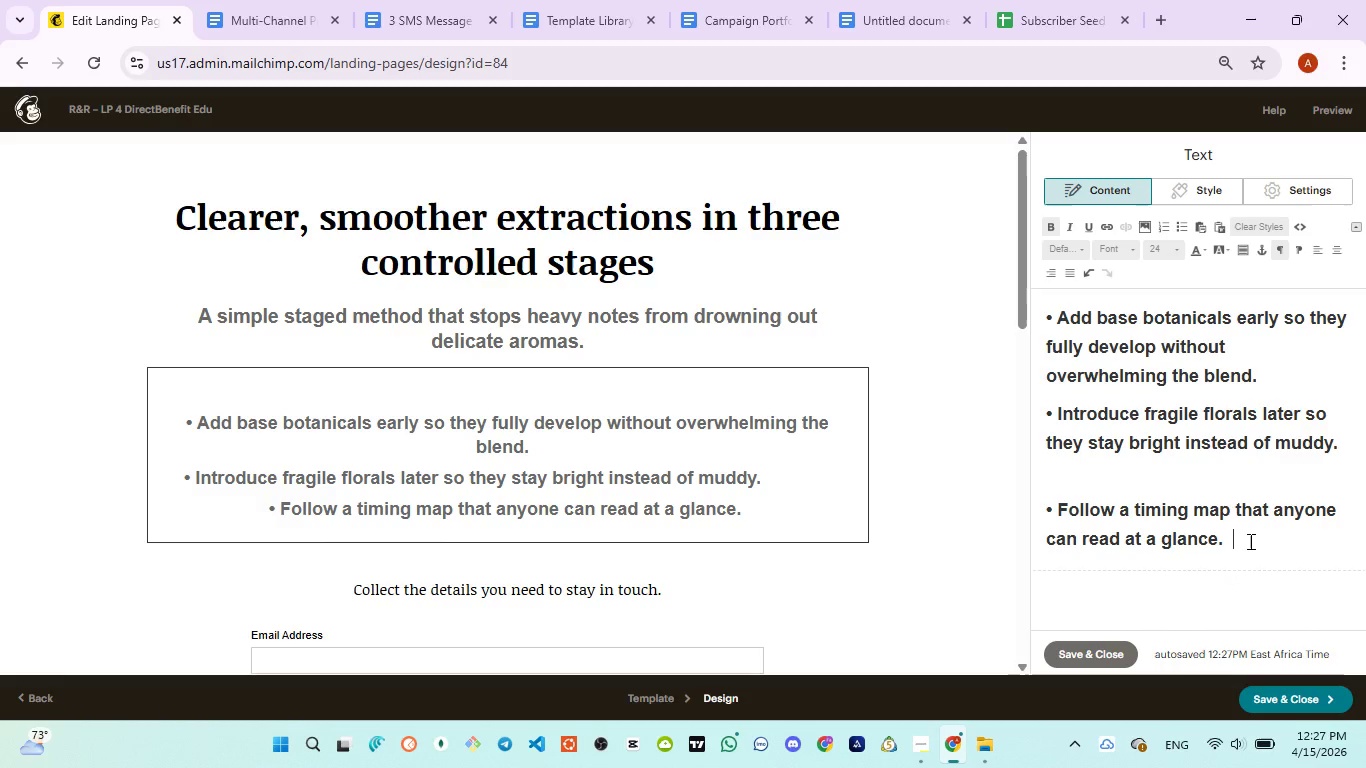 
key(Space)
 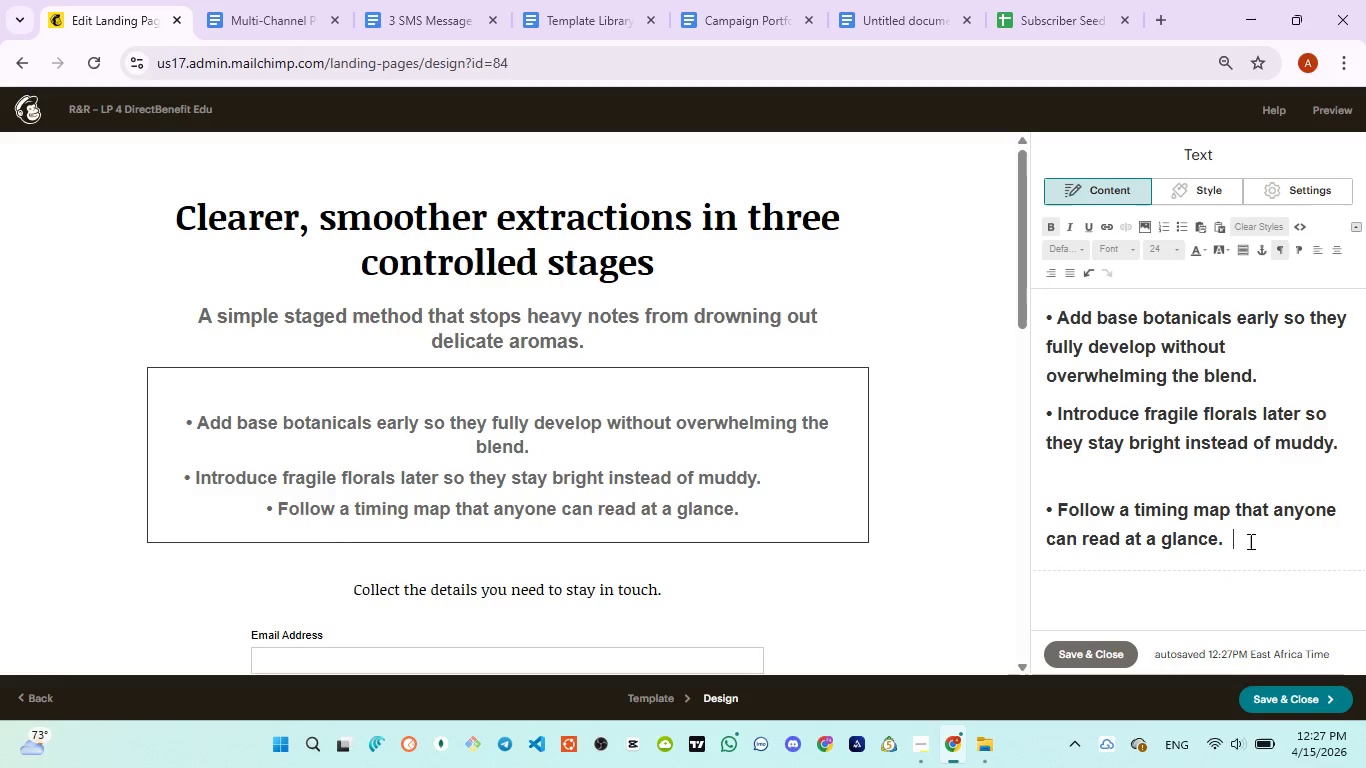 
key(Space)
 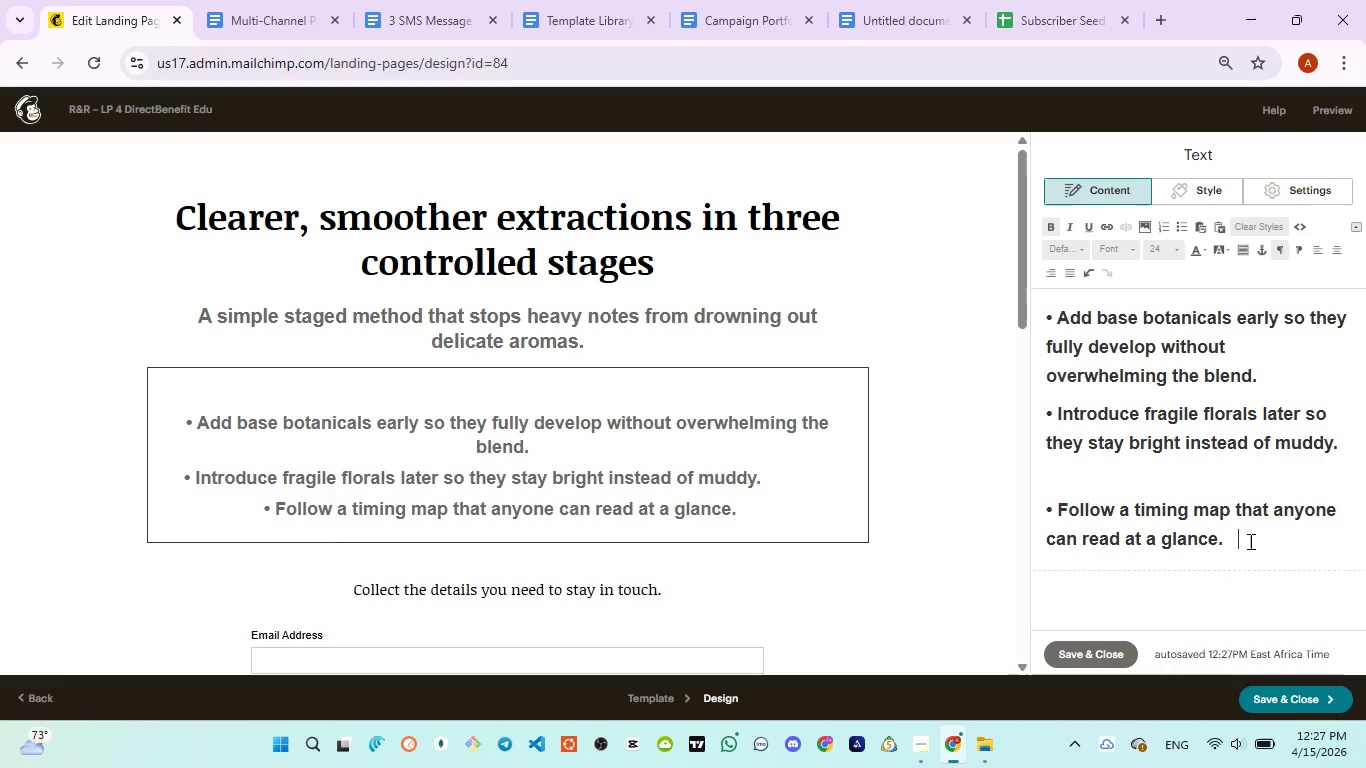 
hold_key(key=Space, duration=0.61)
 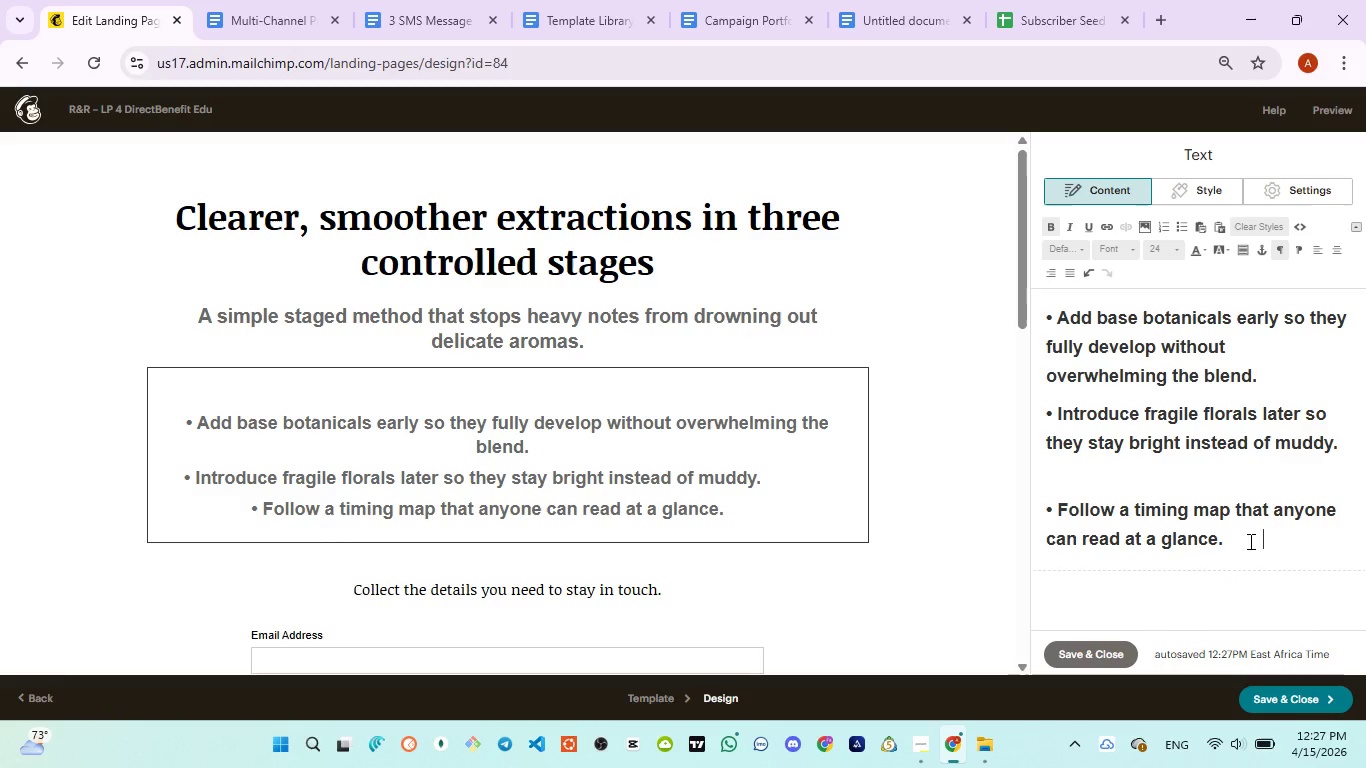 
key(Space)
 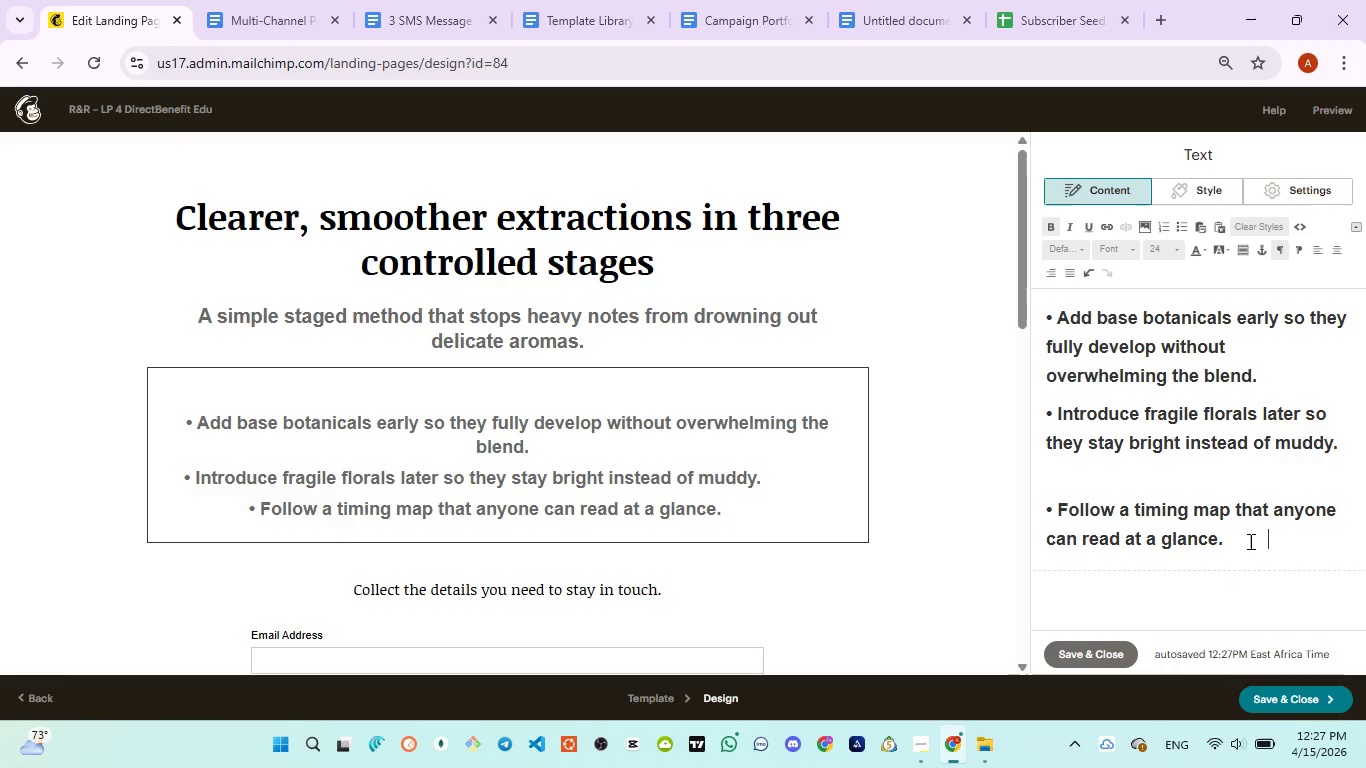 
key(Space)
 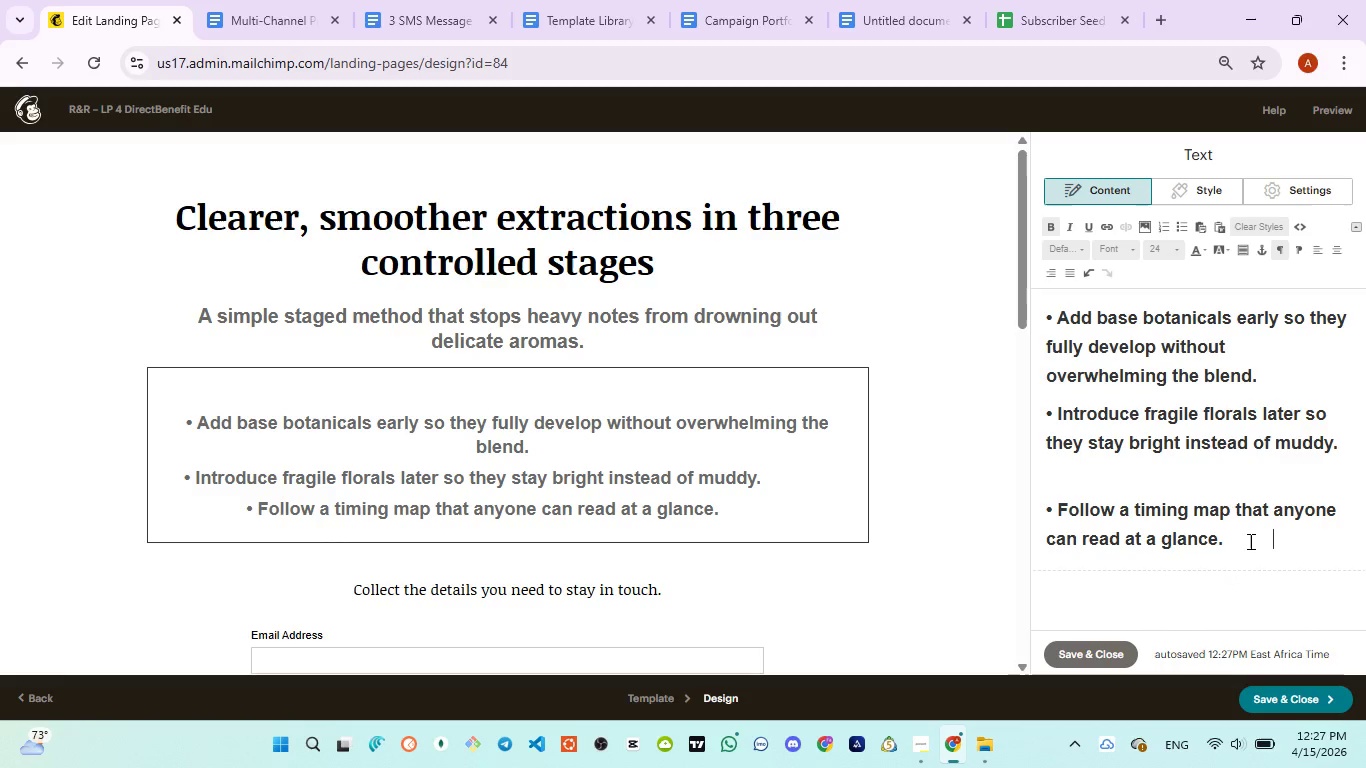 
key(Space)
 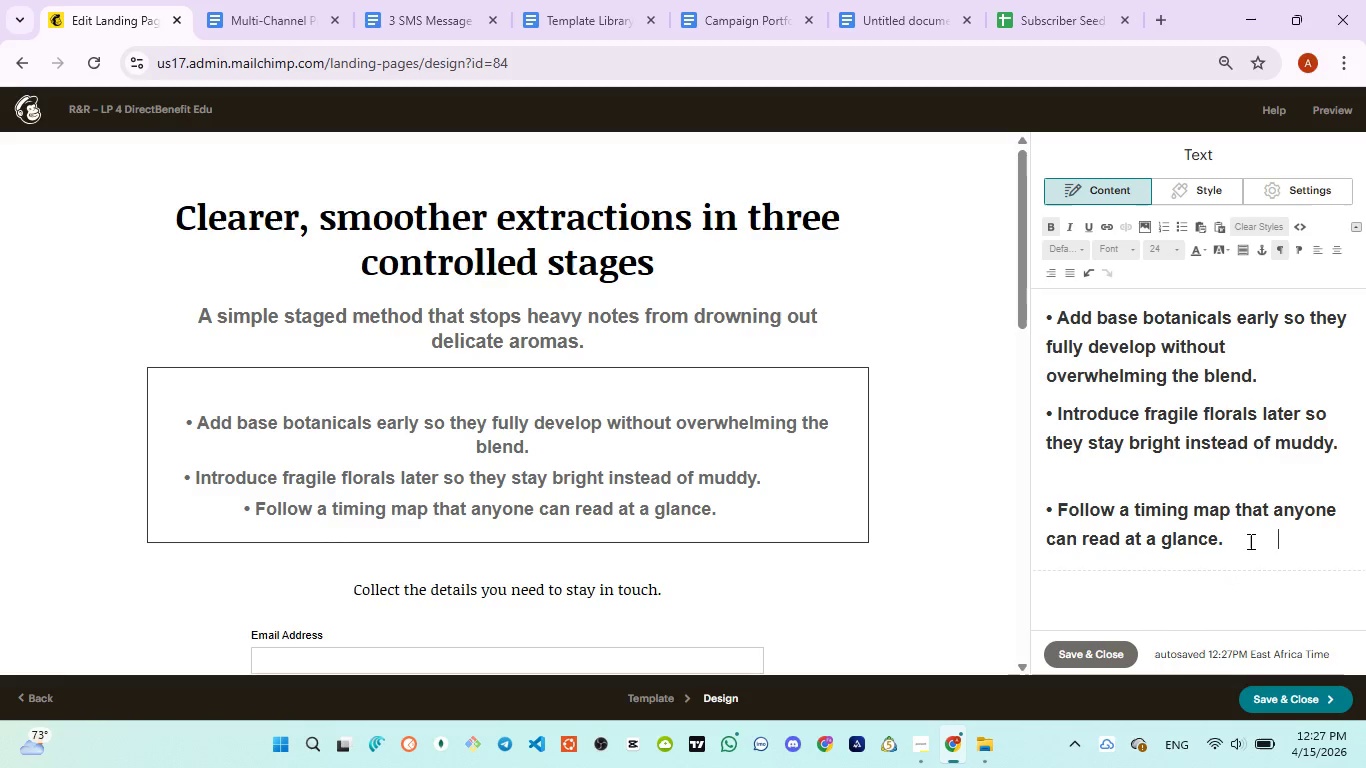 
key(Space)
 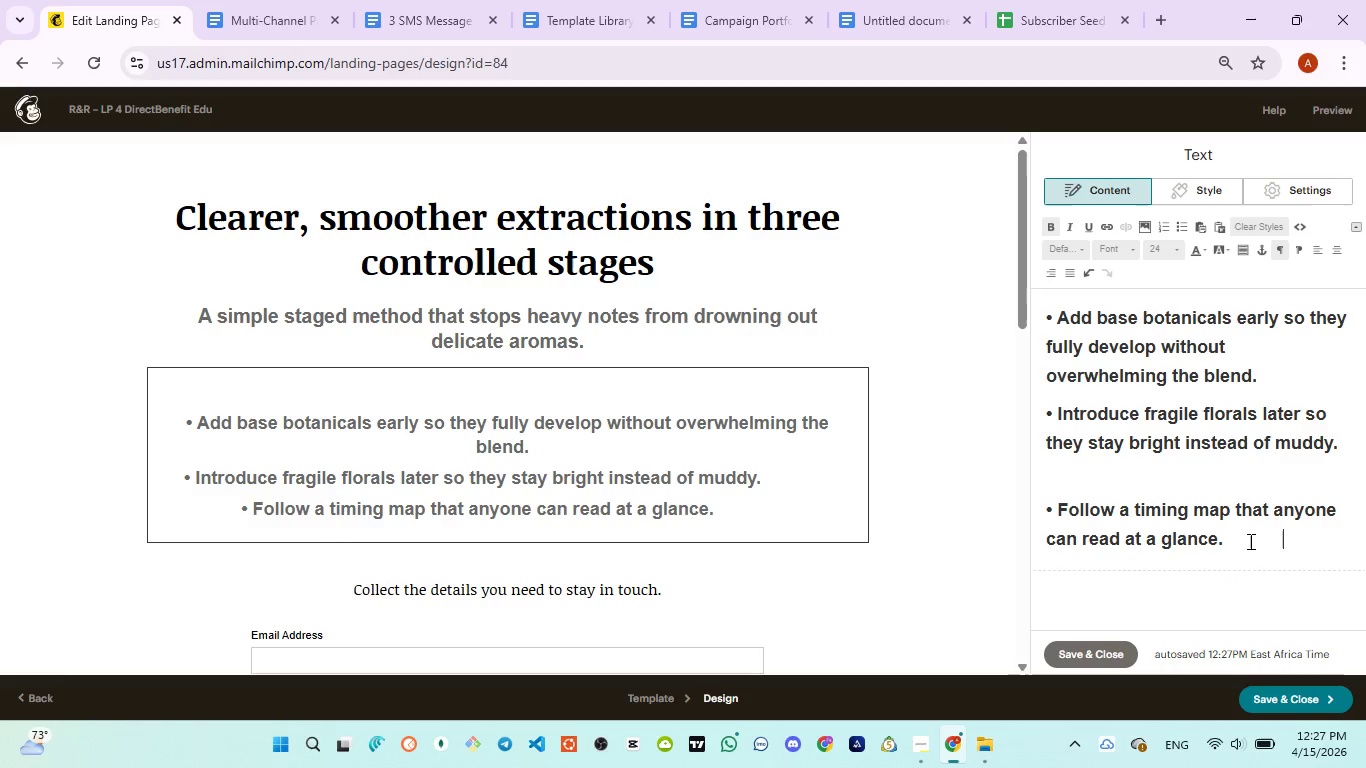 
key(Space)
 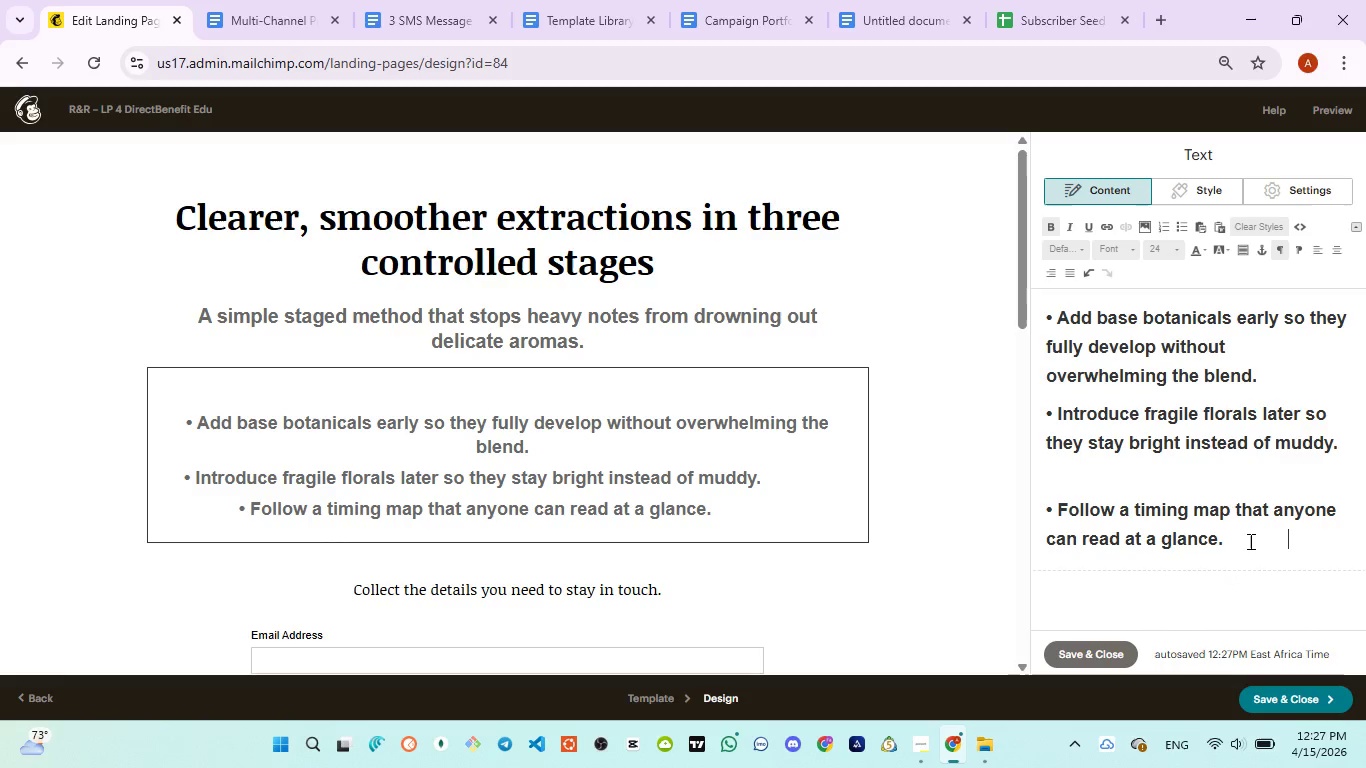 
key(Space)
 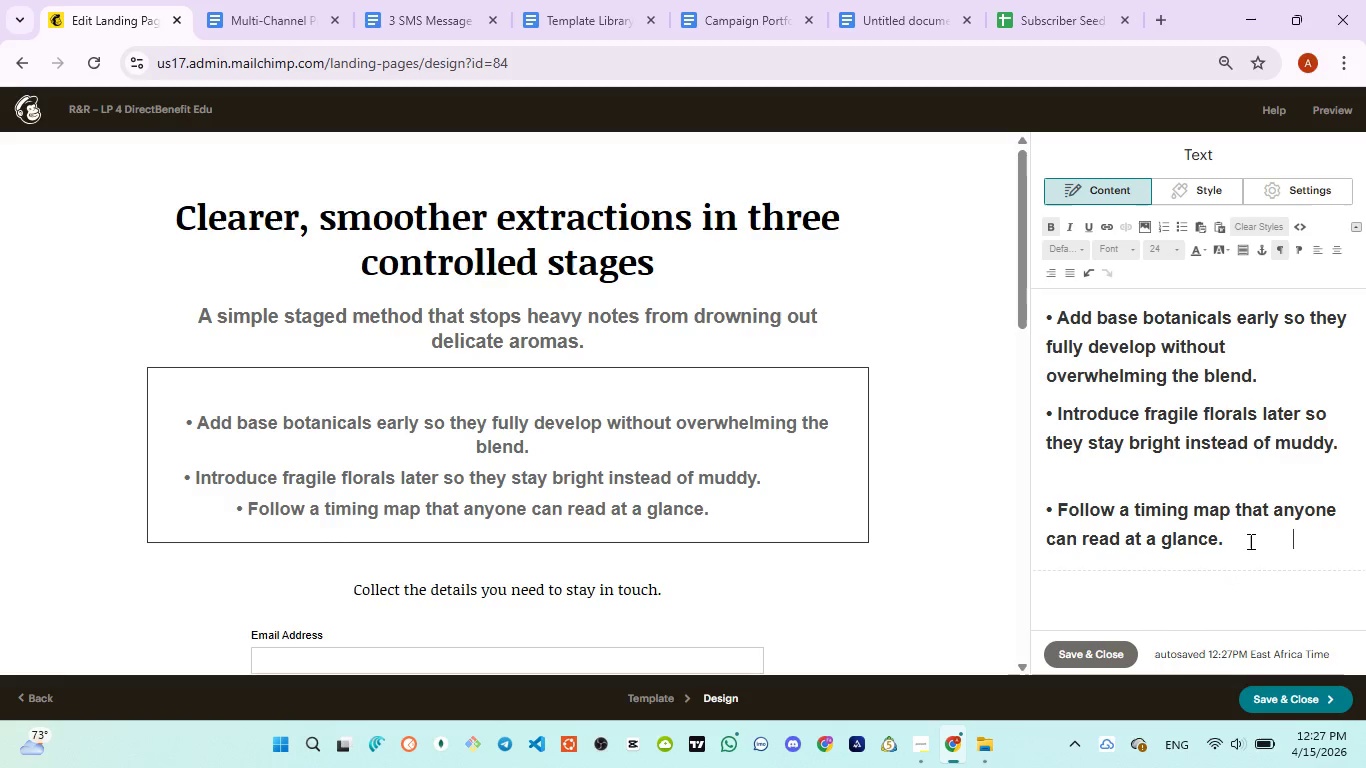 
key(Space)
 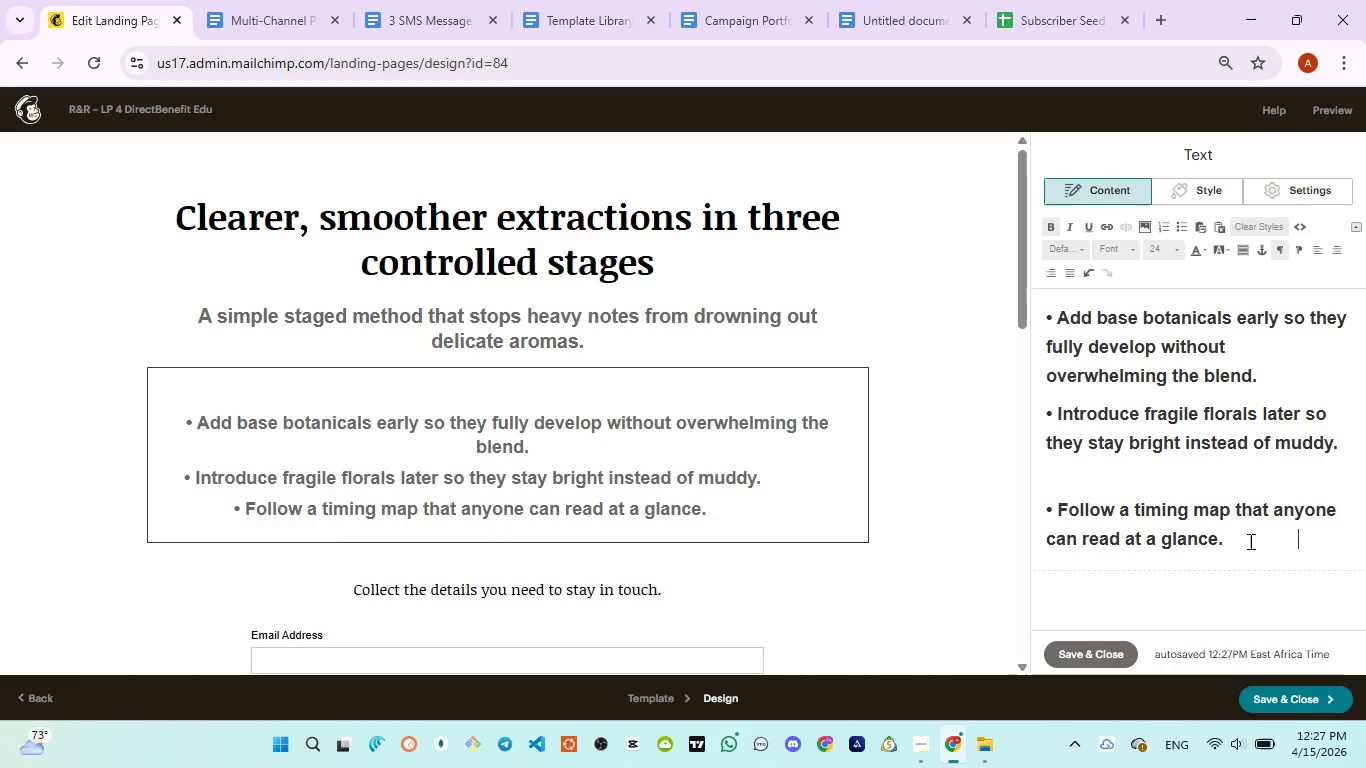 
key(Space)
 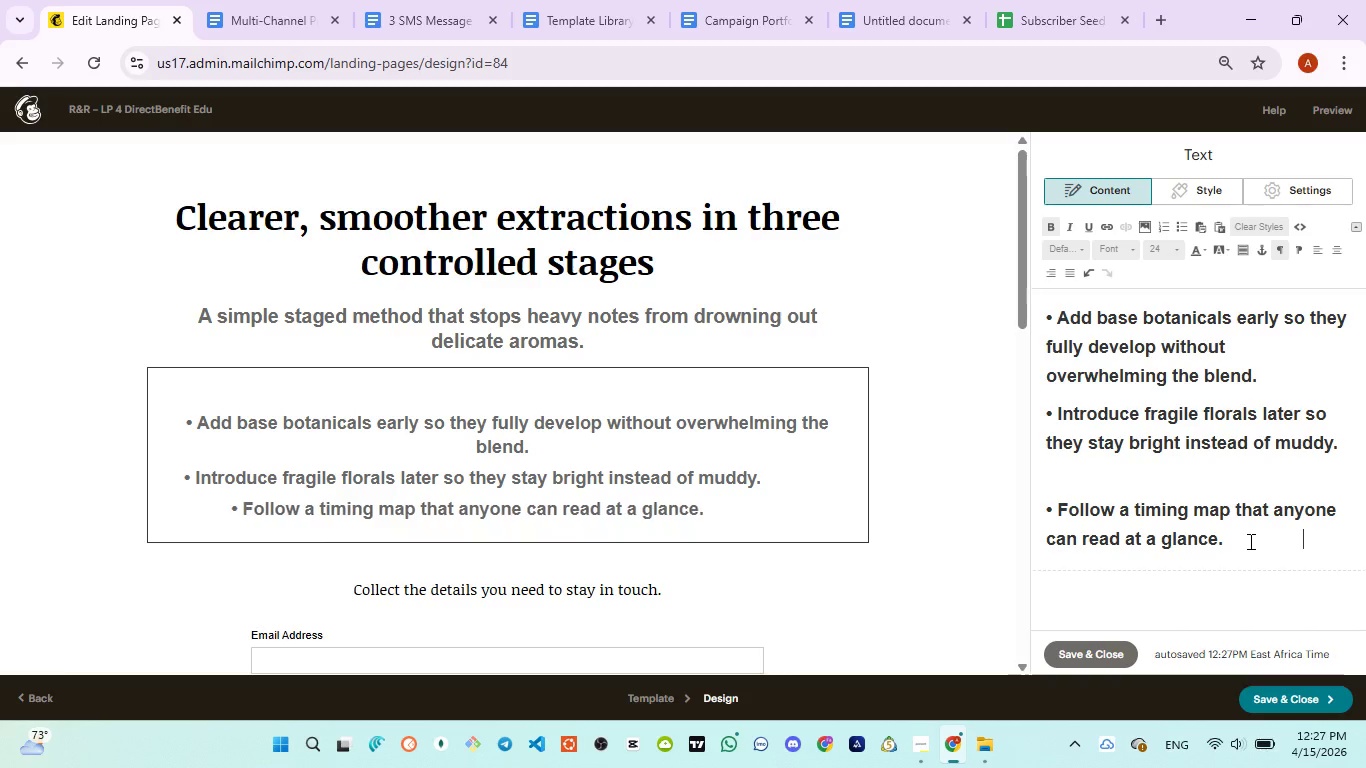 
key(Space)
 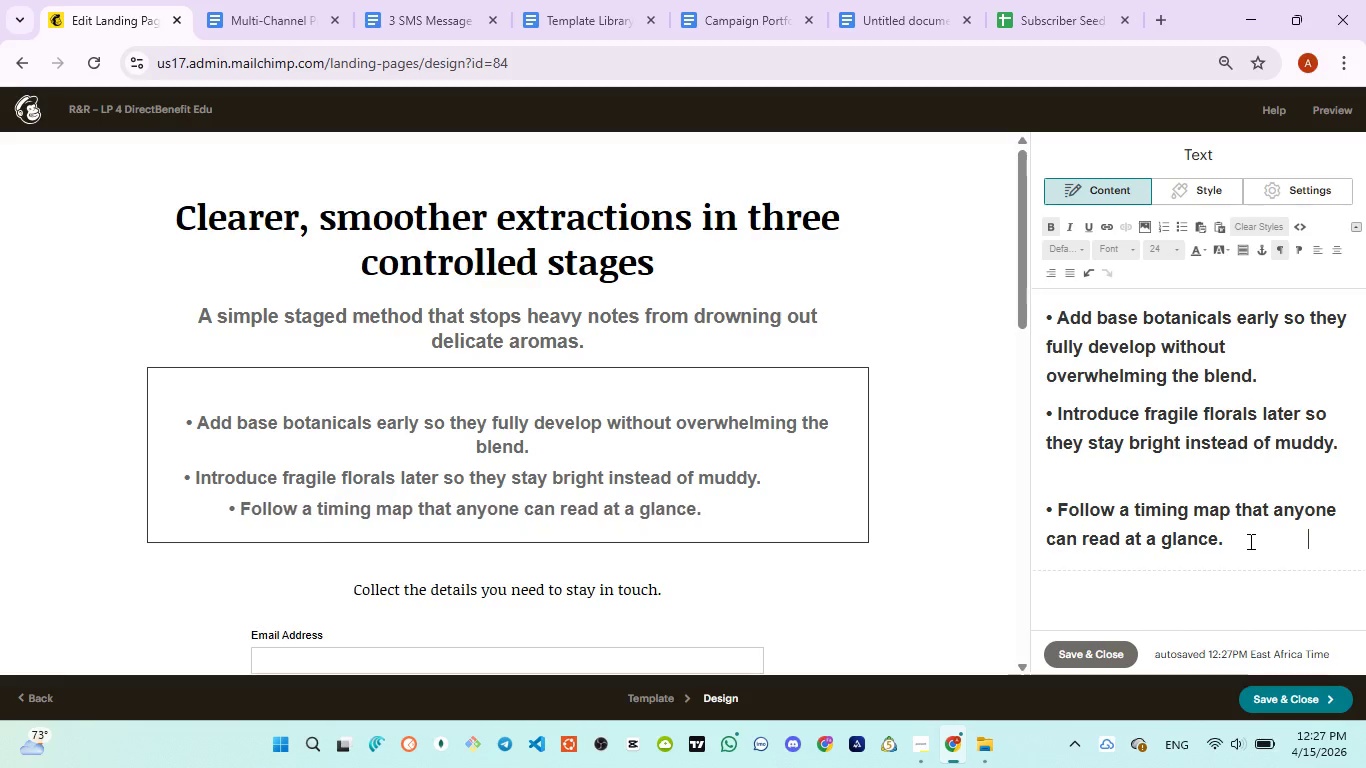 
key(Space)
 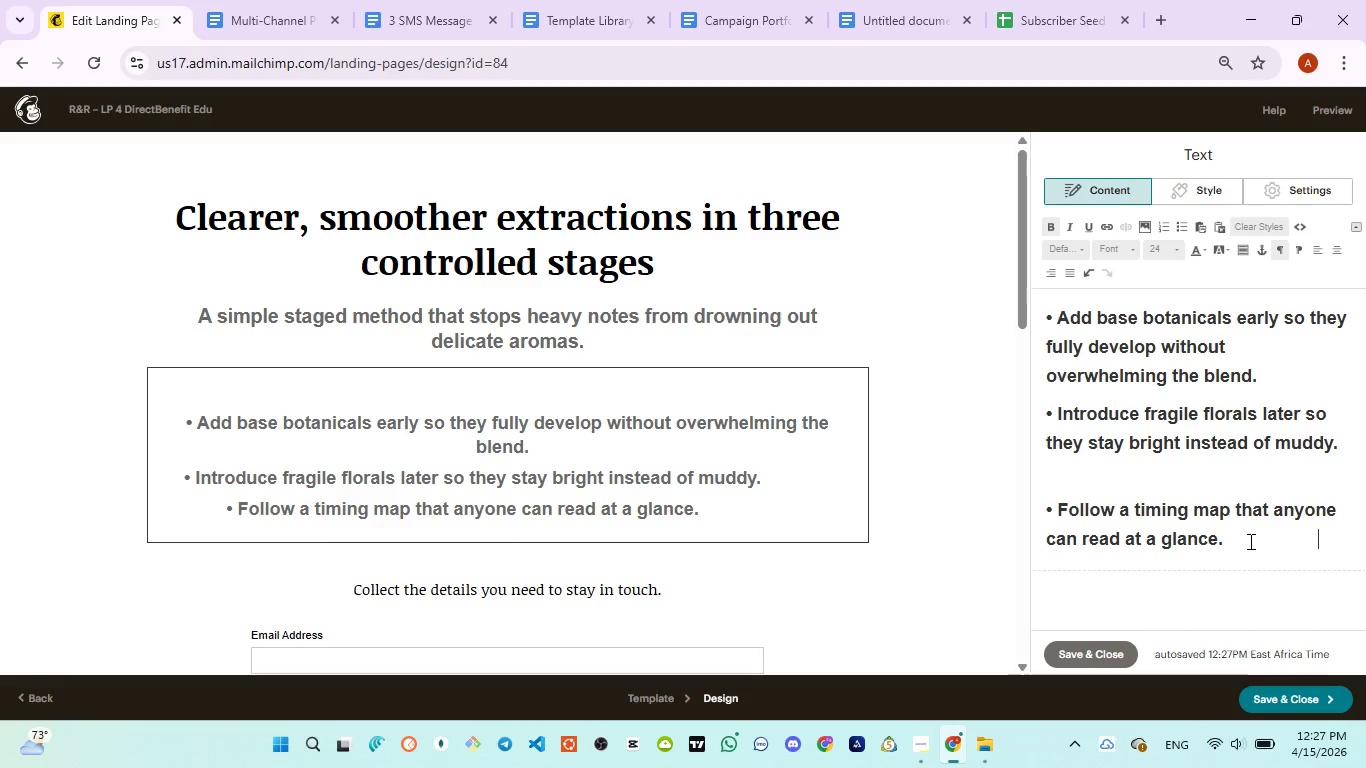 
key(Space)
 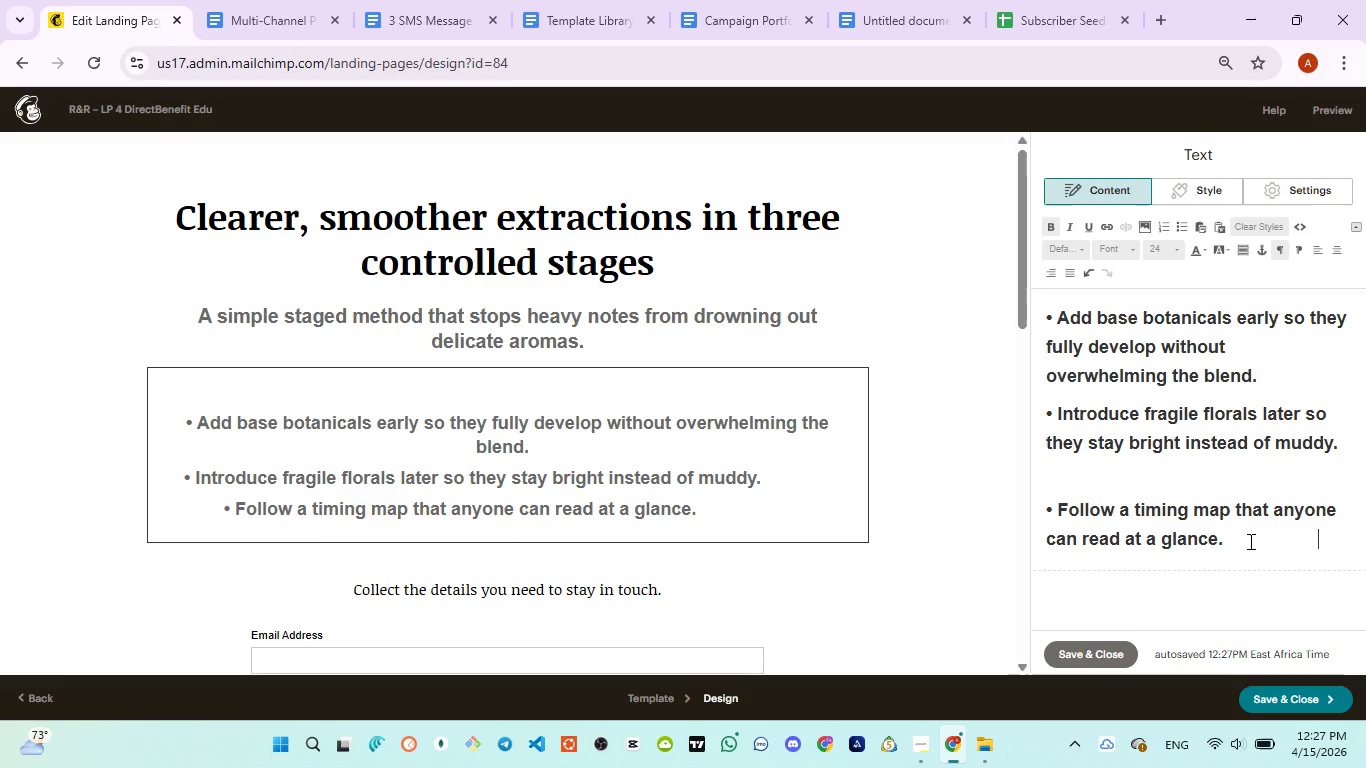 
key(Space)
 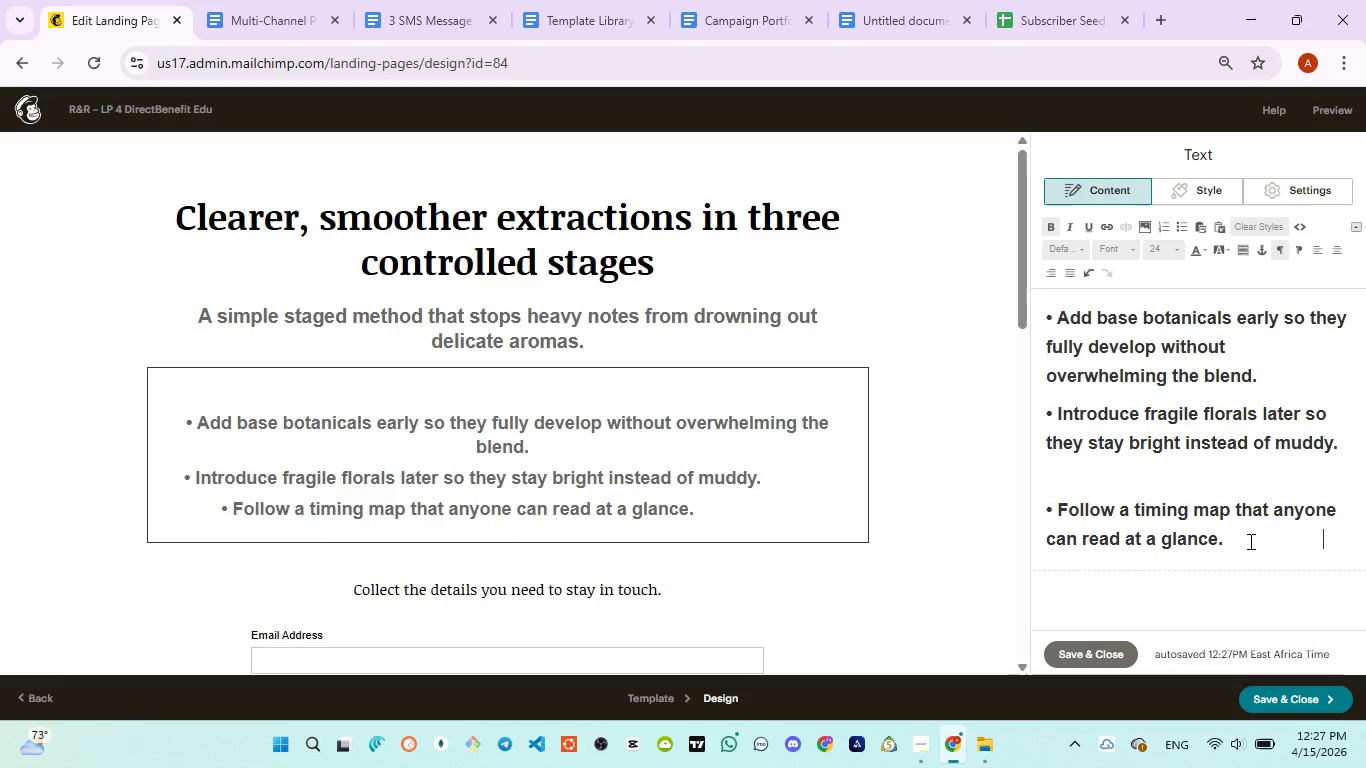 
key(Space)
 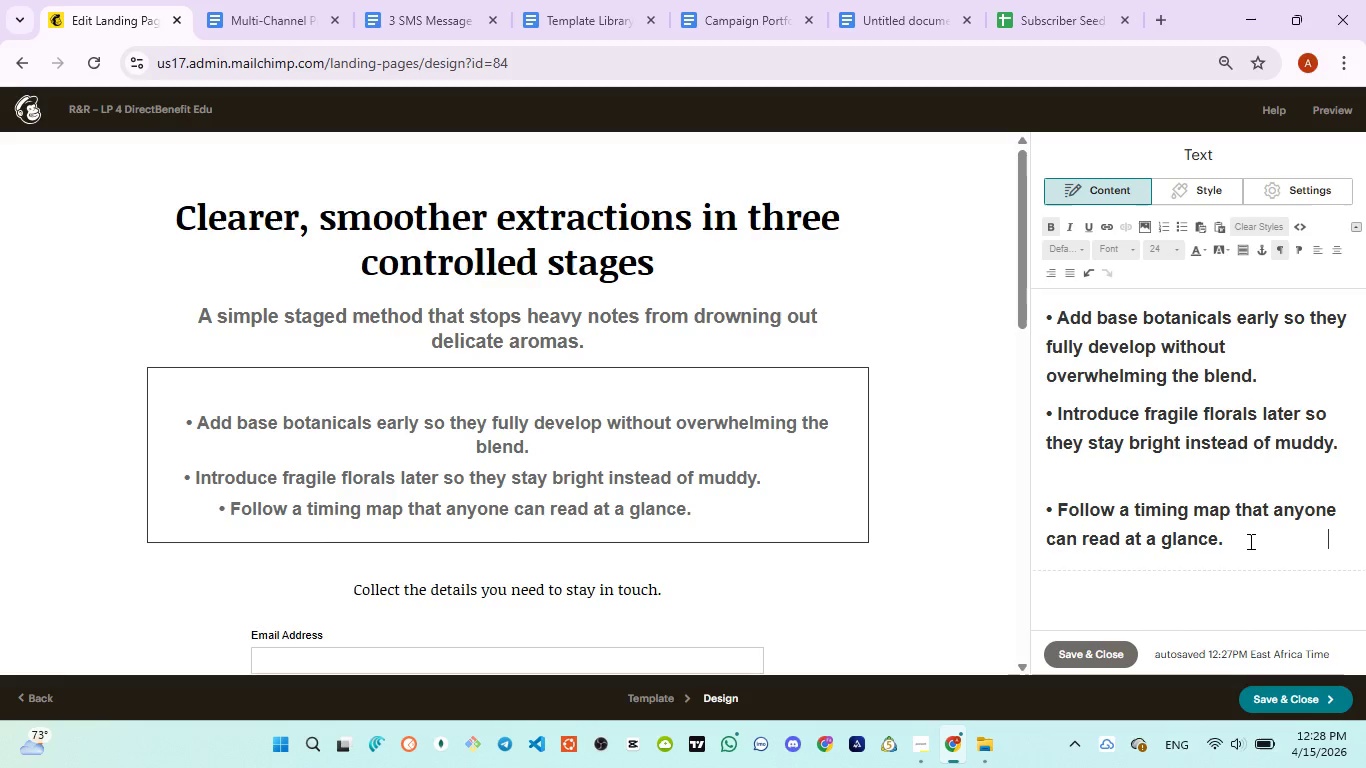 
key(Space)
 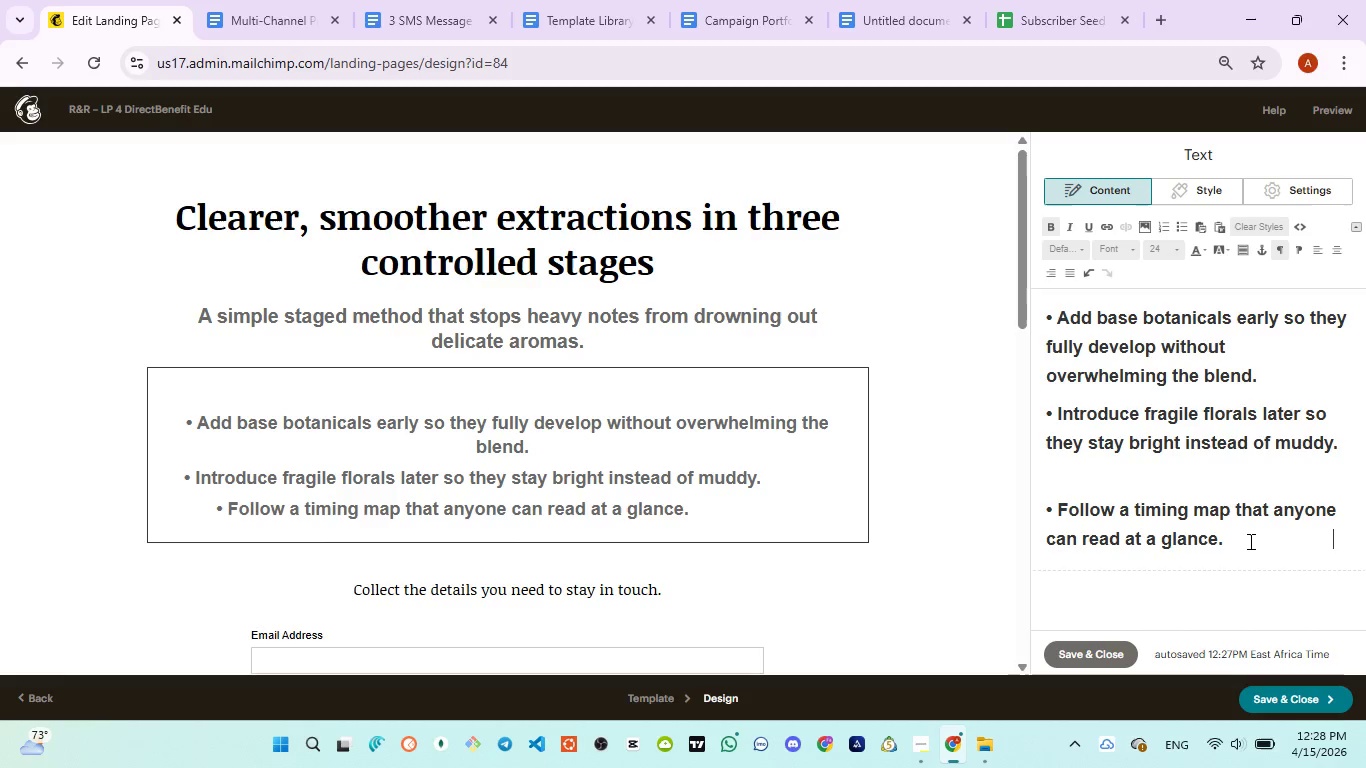 
key(Space)
 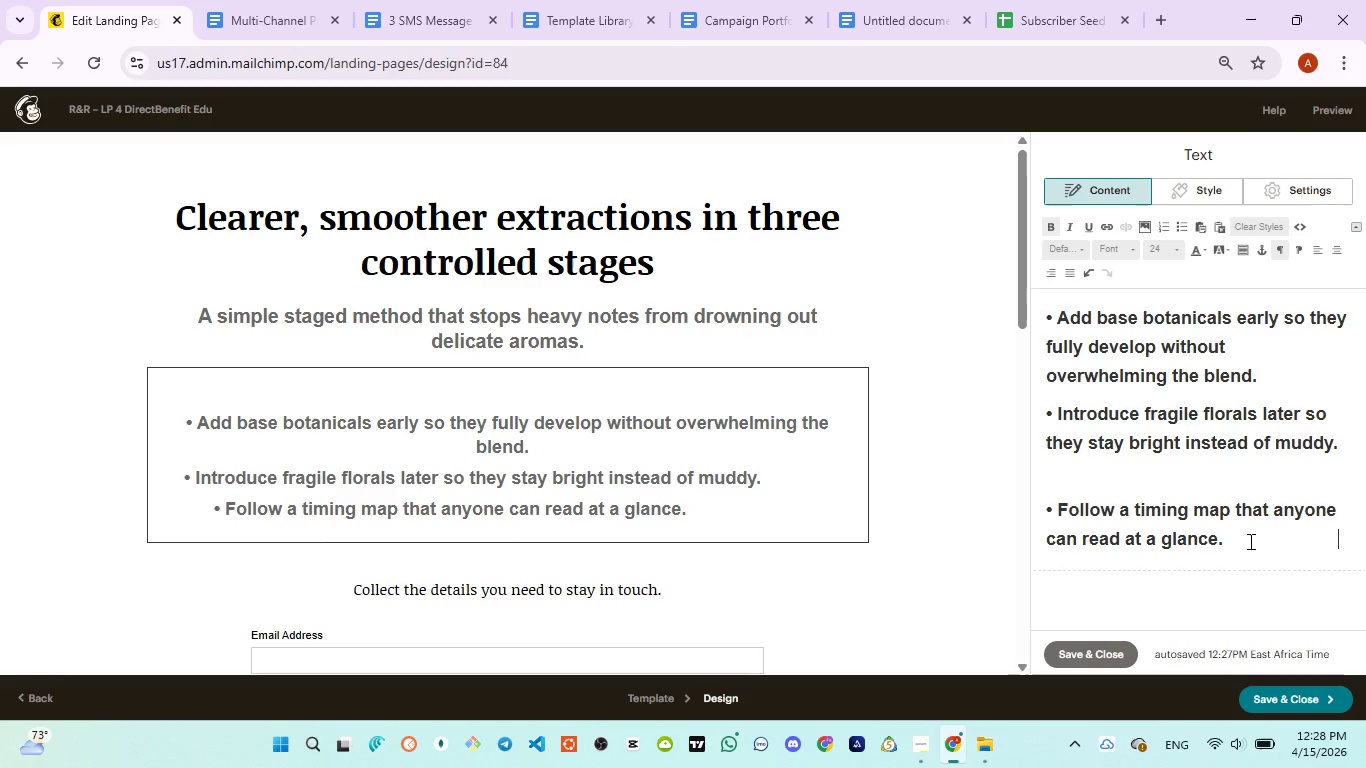 
key(Space)
 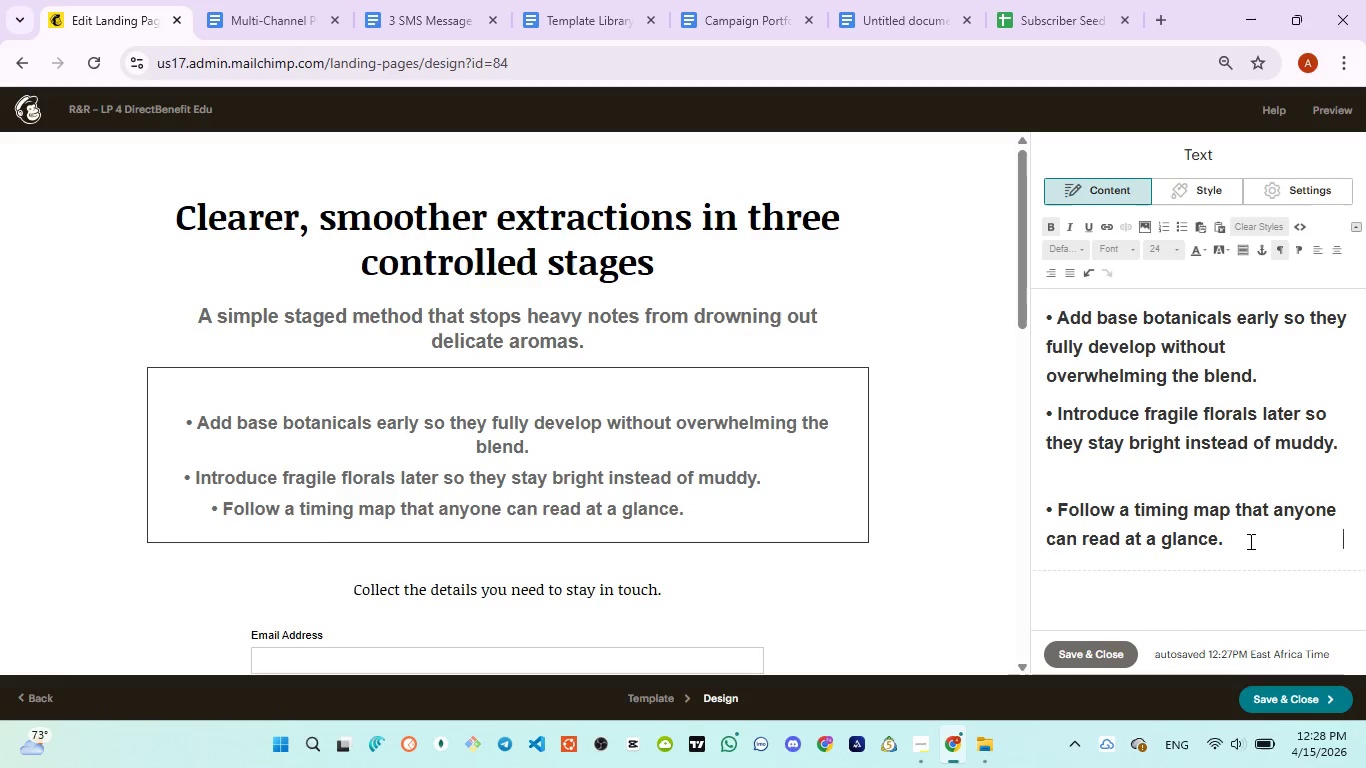 
key(Space)
 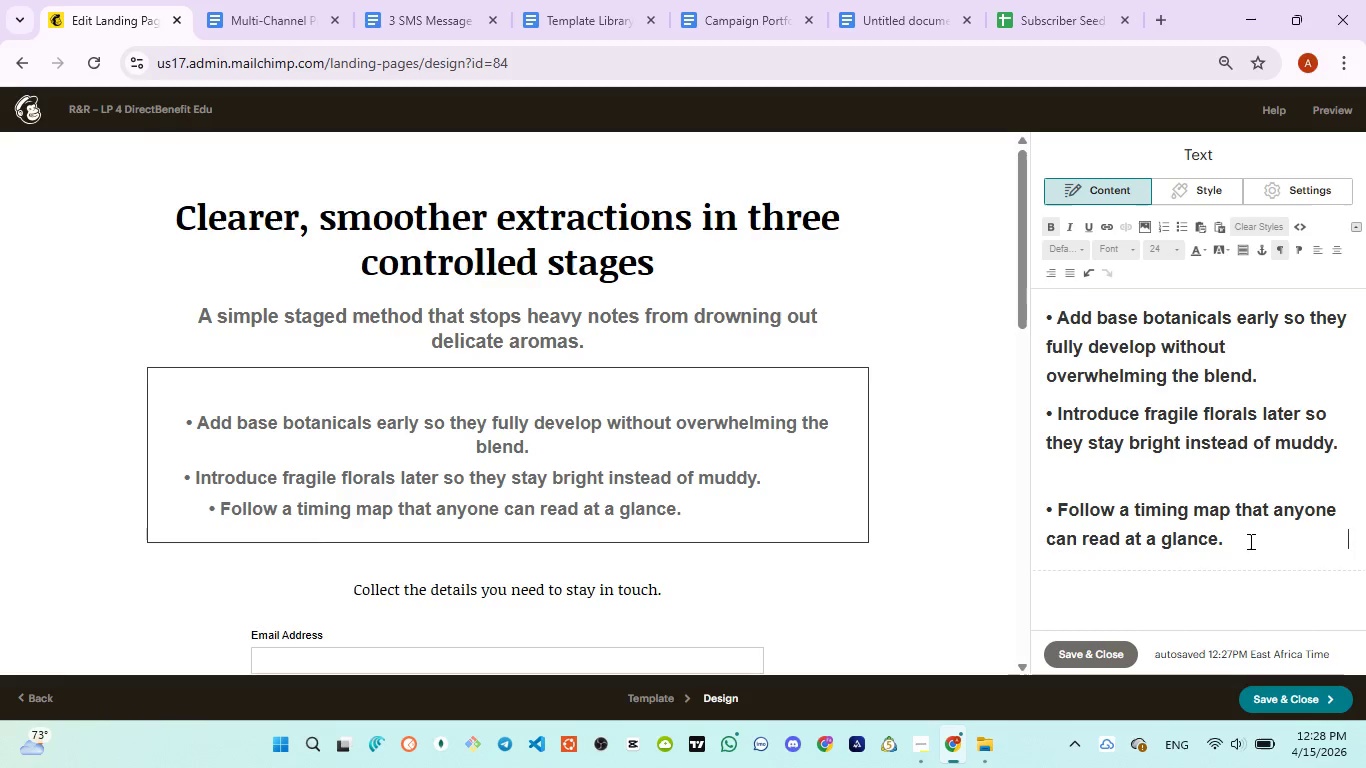 
key(Space)
 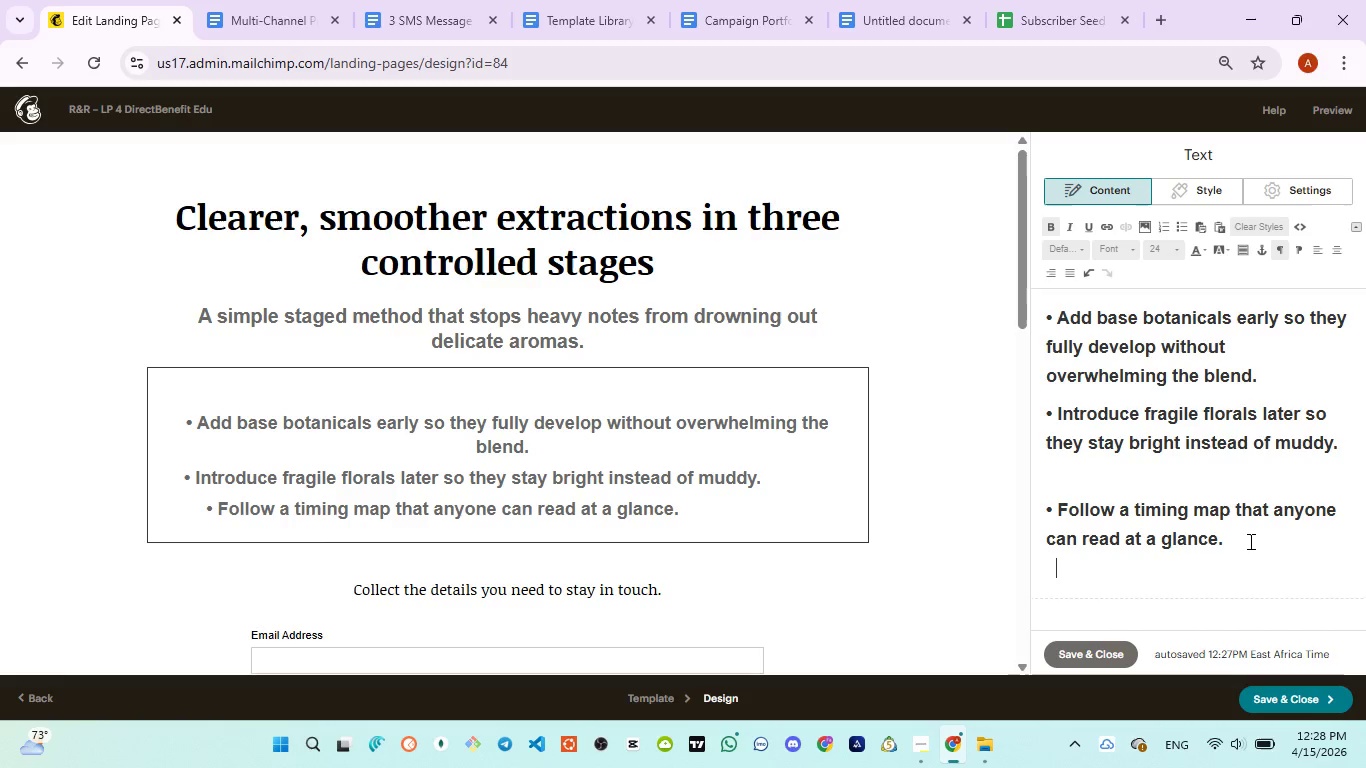 
key(Space)
 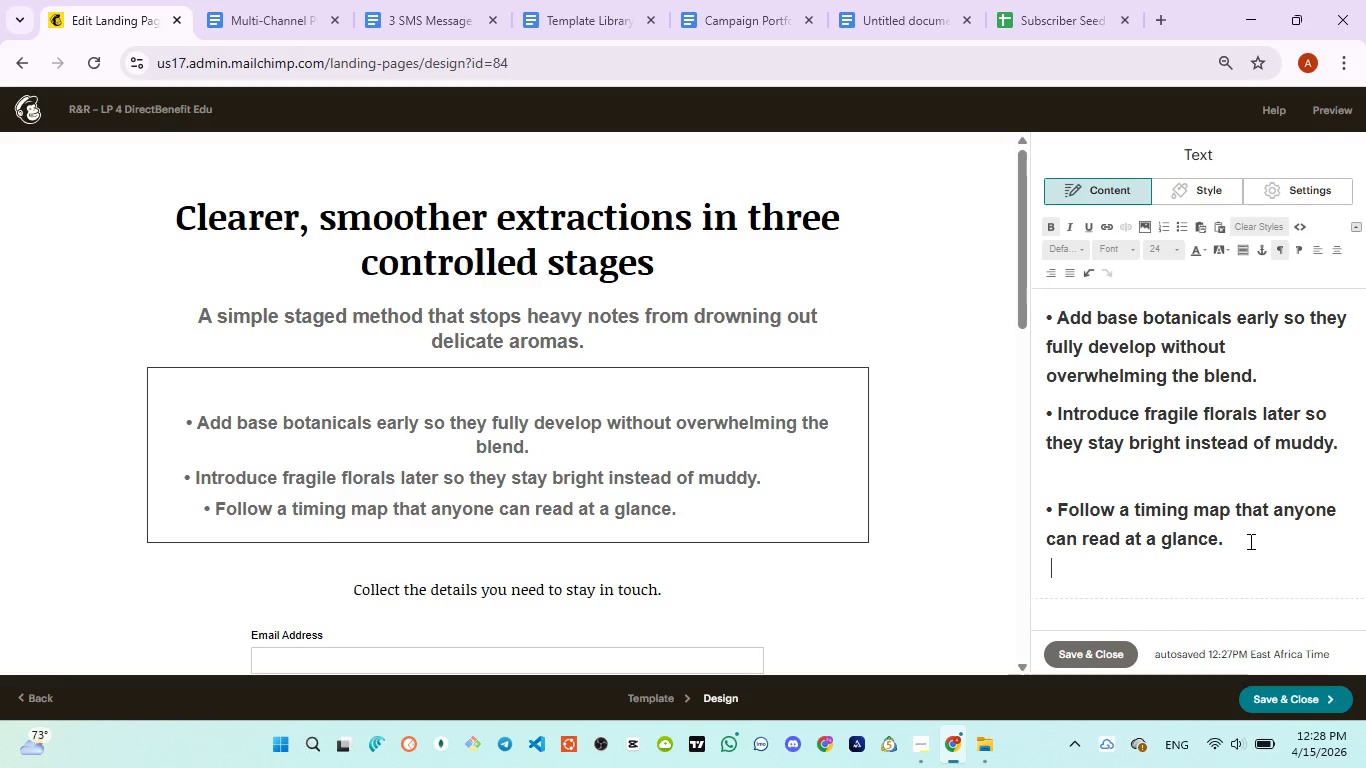 
key(Space)
 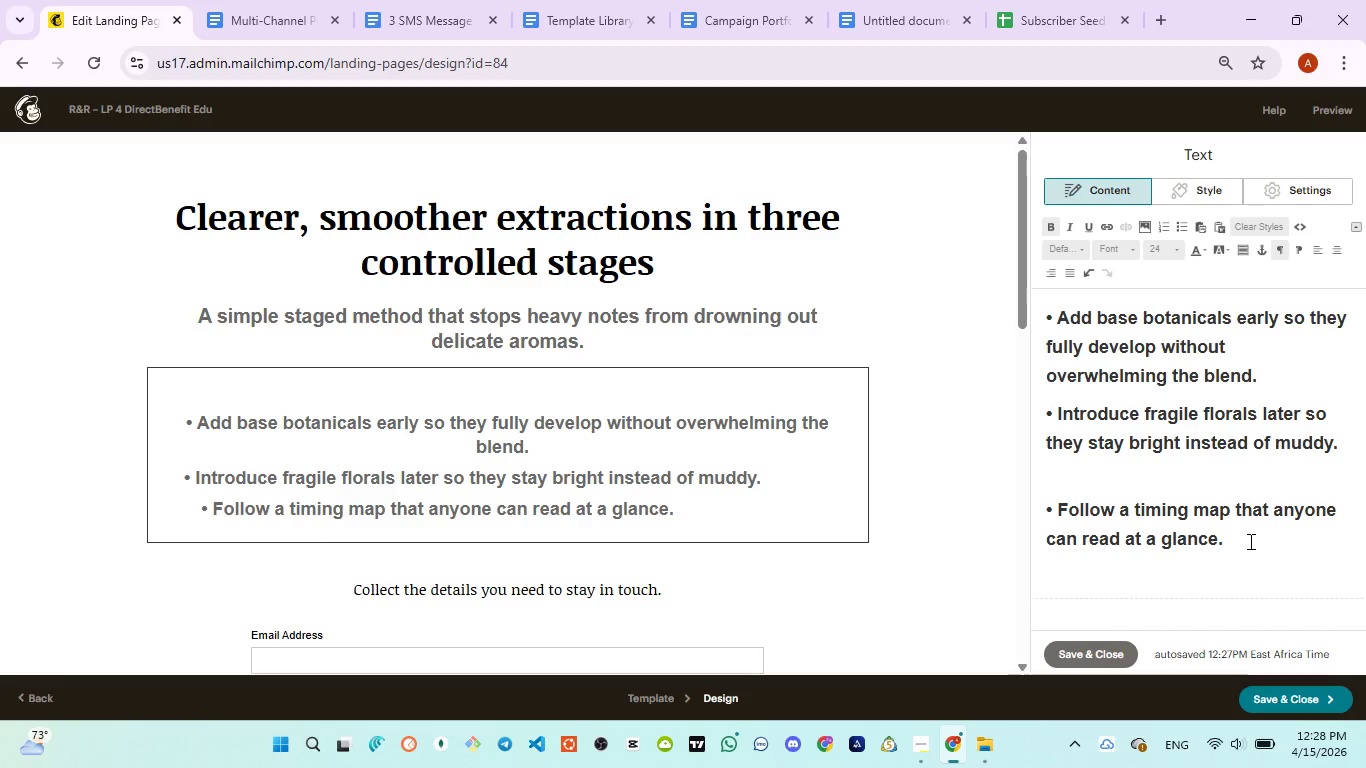 
key(Space)
 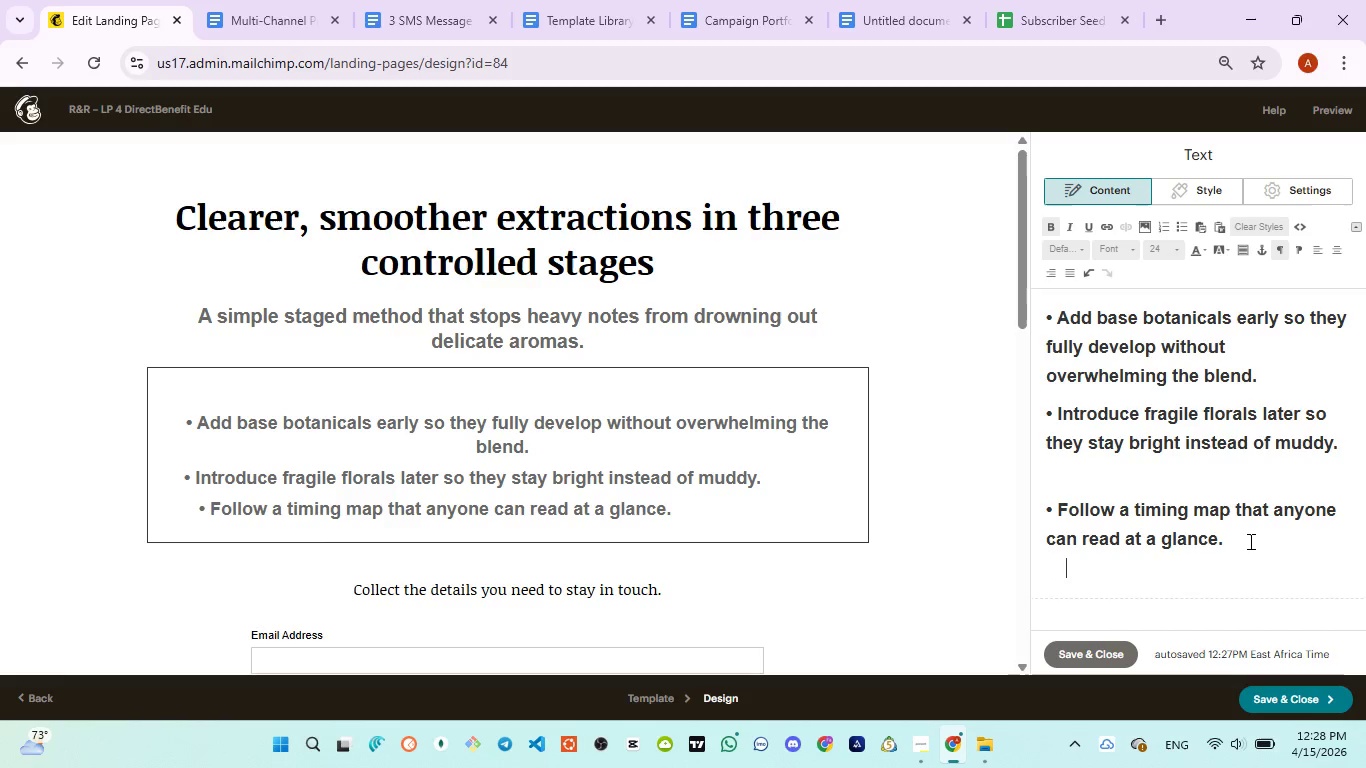 
key(Space)
 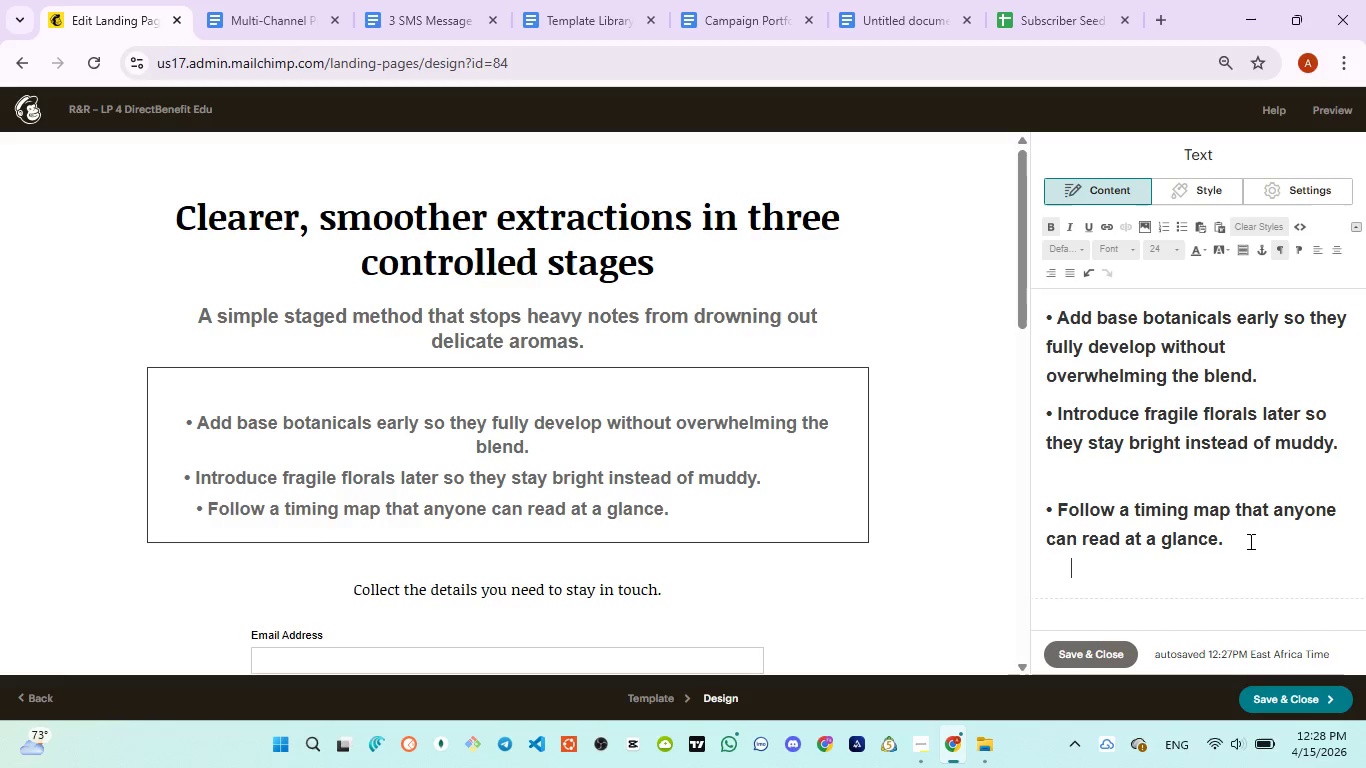 
key(Space)
 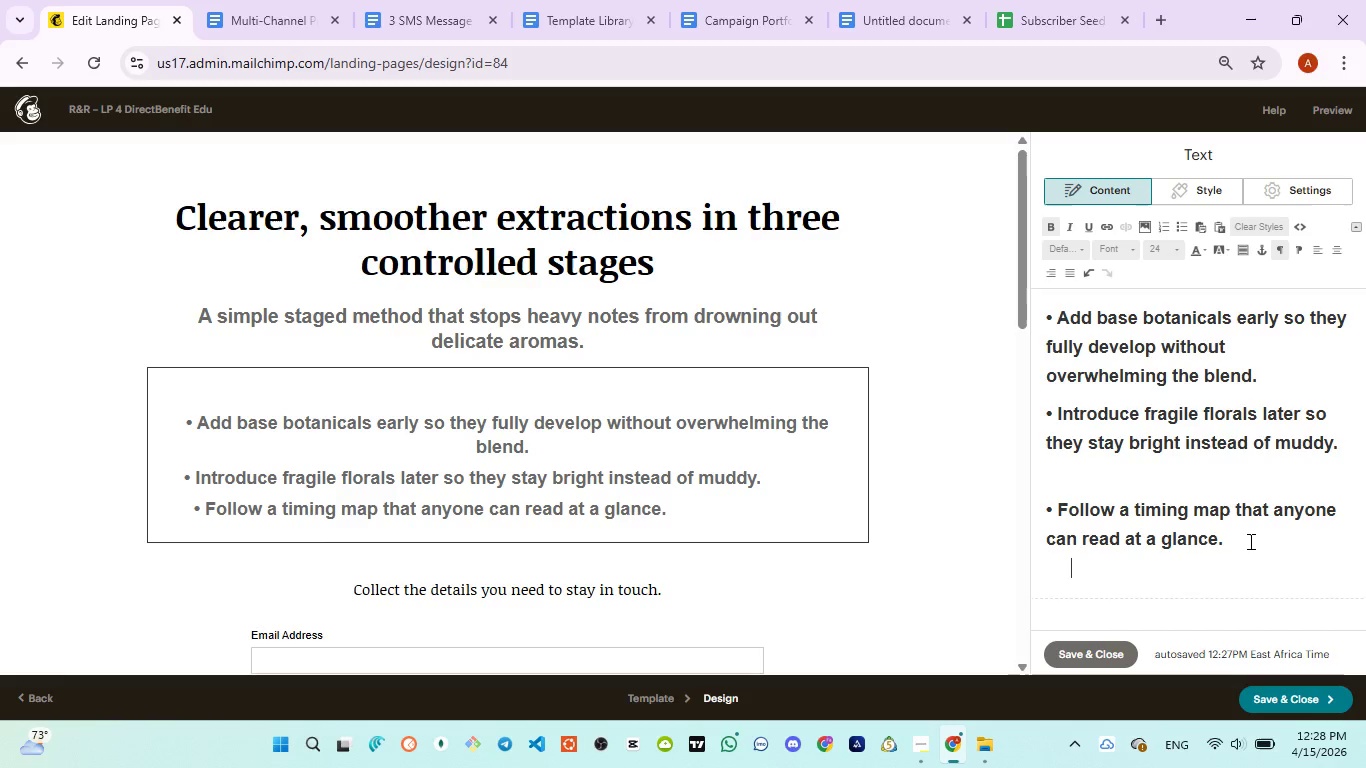 
key(Space)
 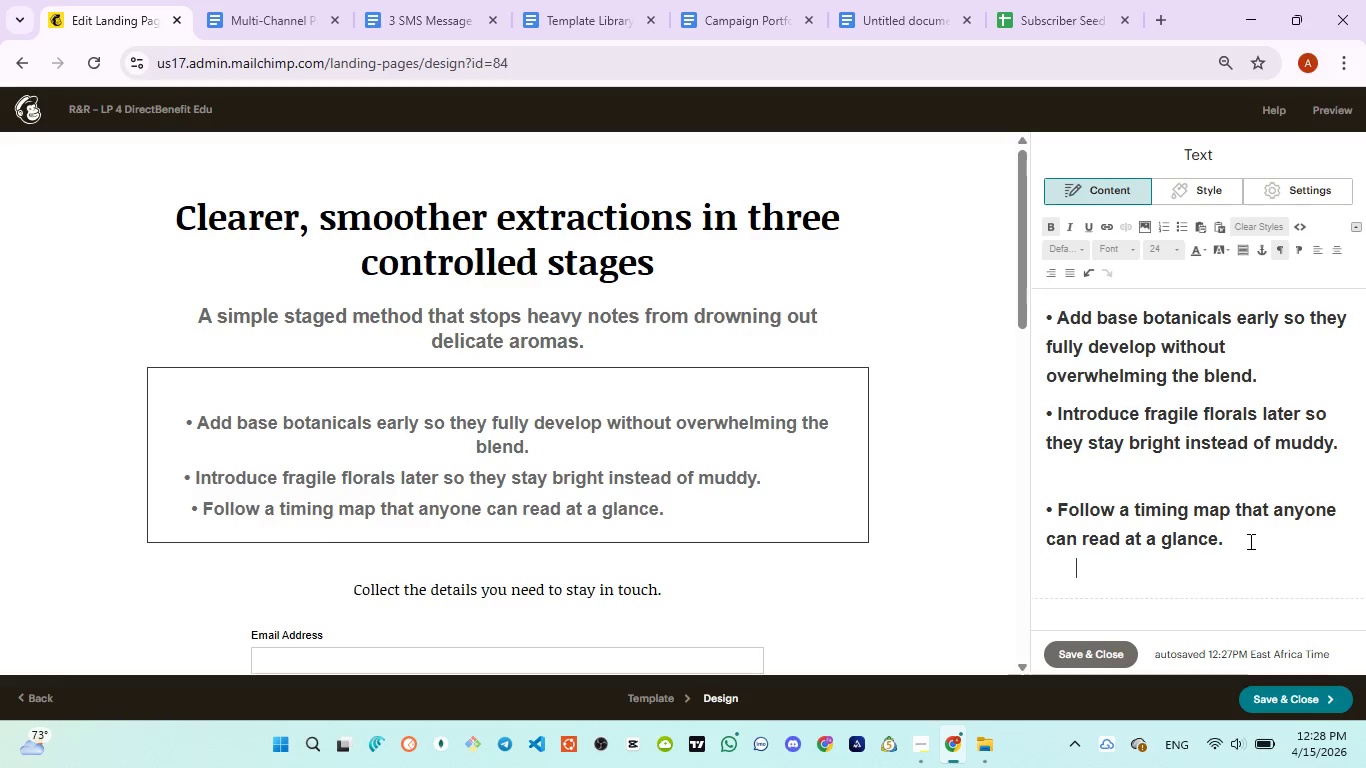 
key(Space)
 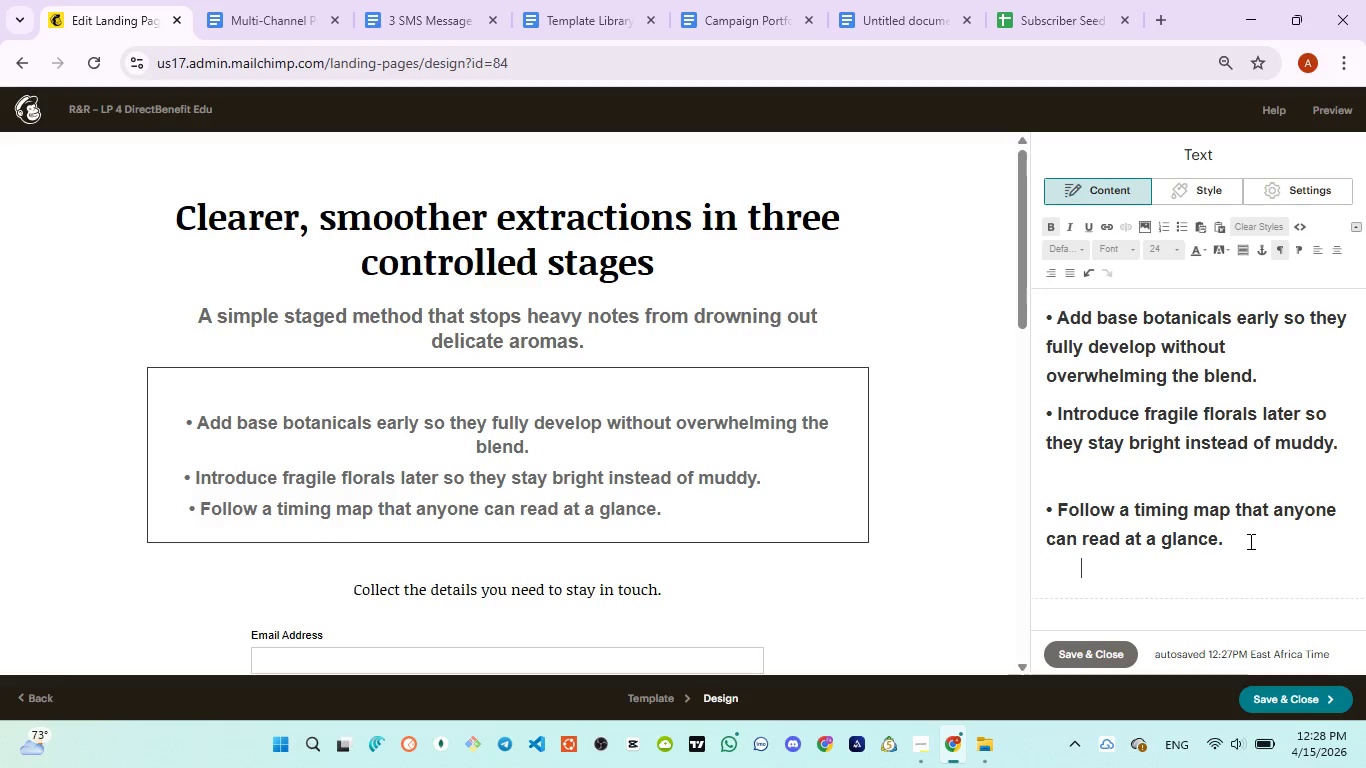 
key(Space)
 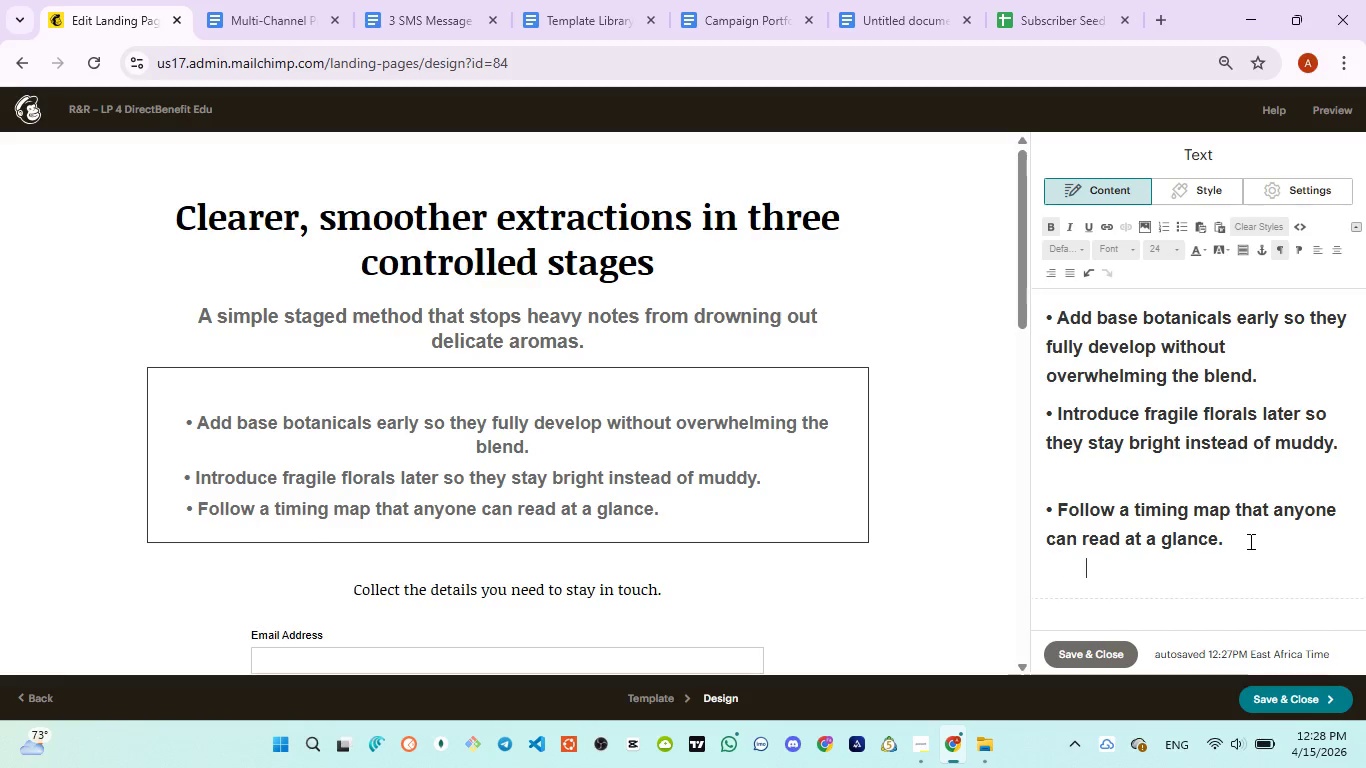 
key(Space)
 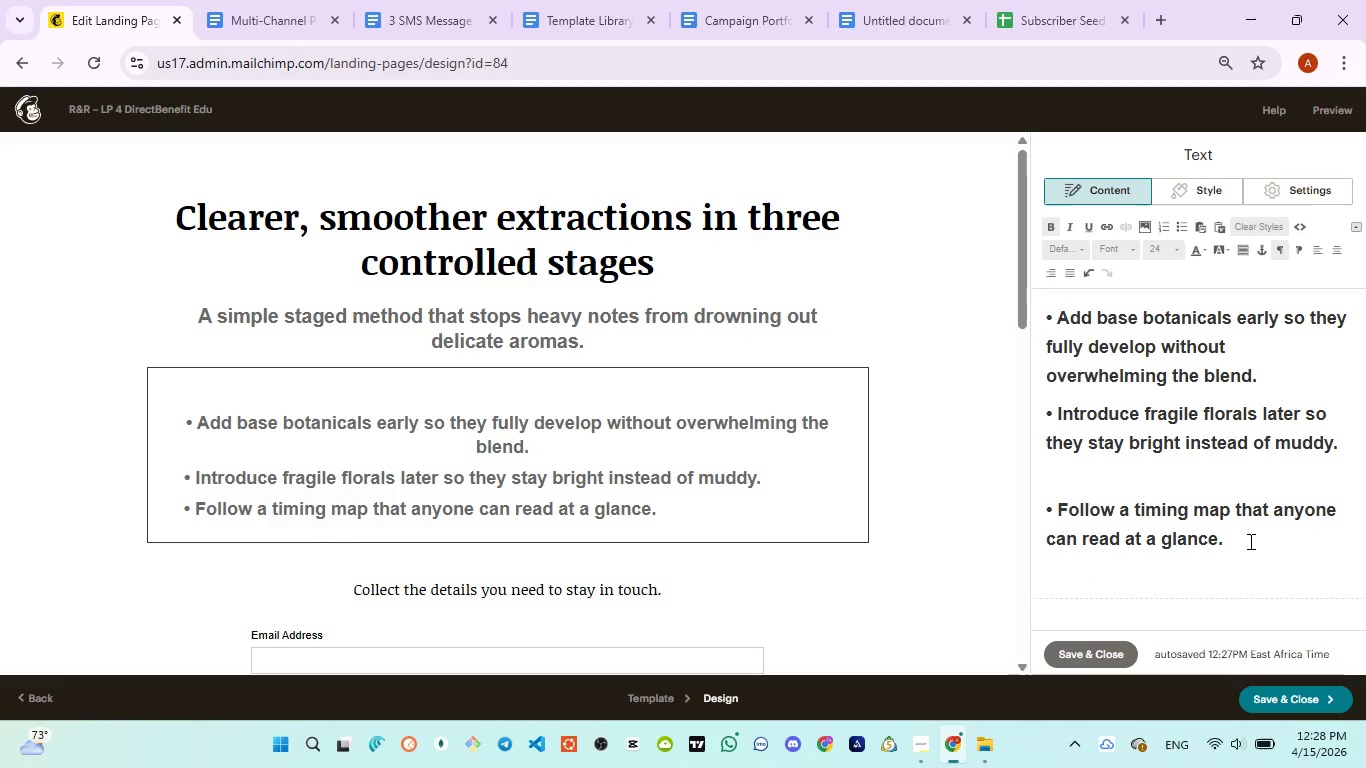 
key(Space)
 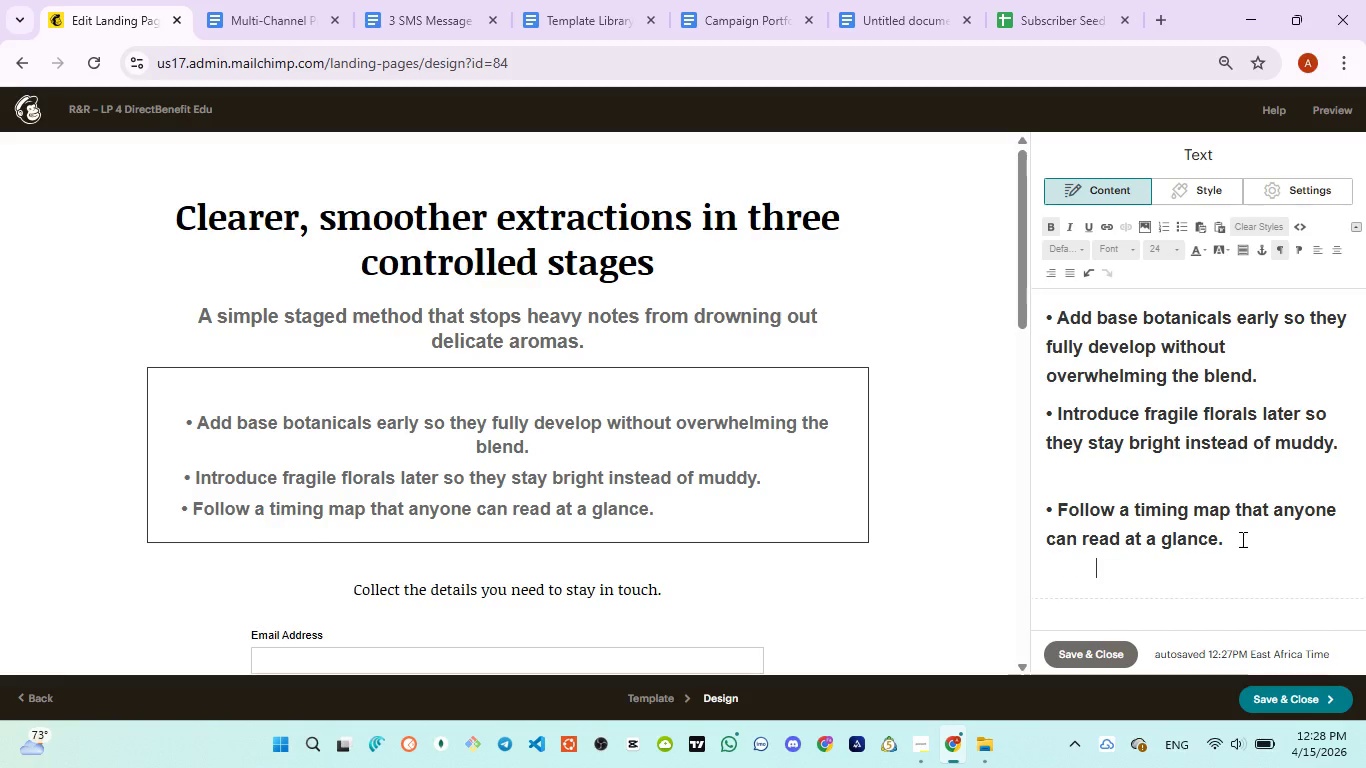 
key(Backspace)
 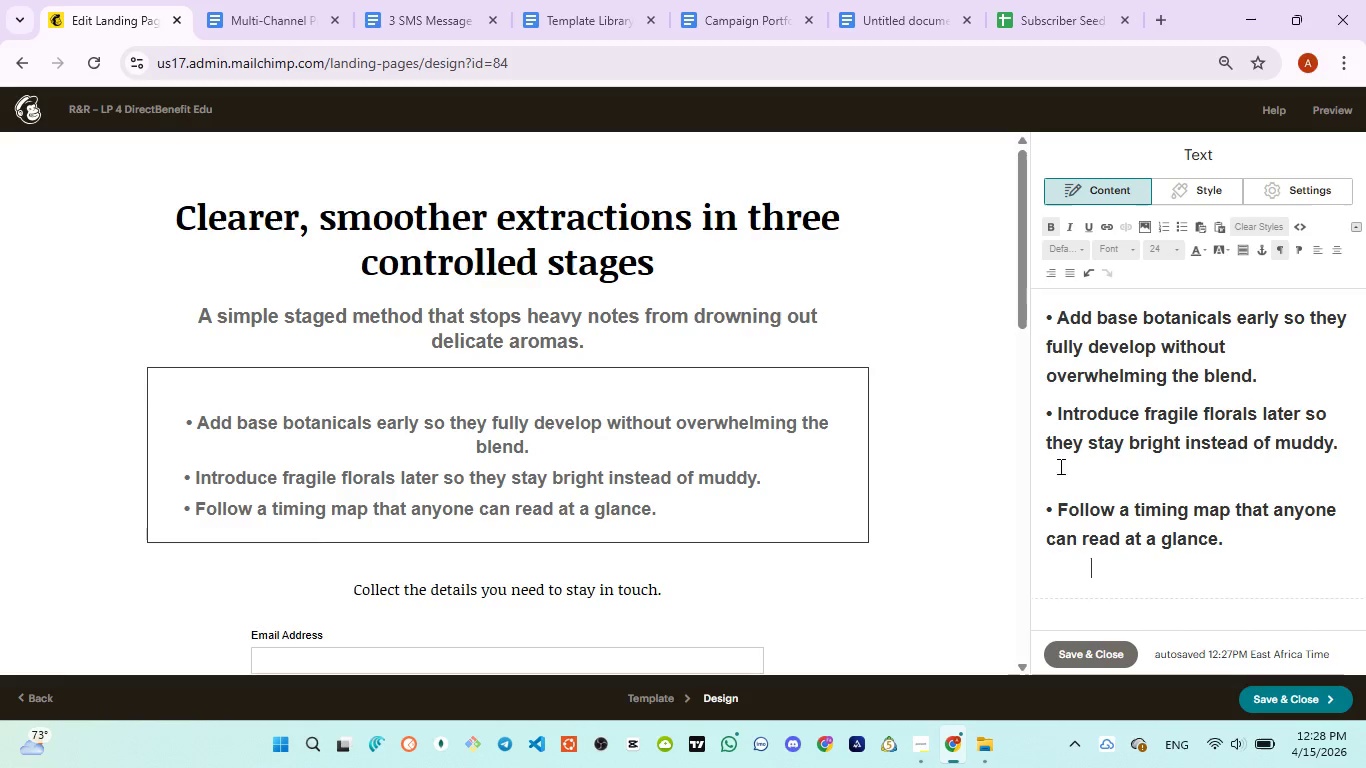 
scroll: coordinate [706, 480], scroll_direction: down, amount: 2.0
 